 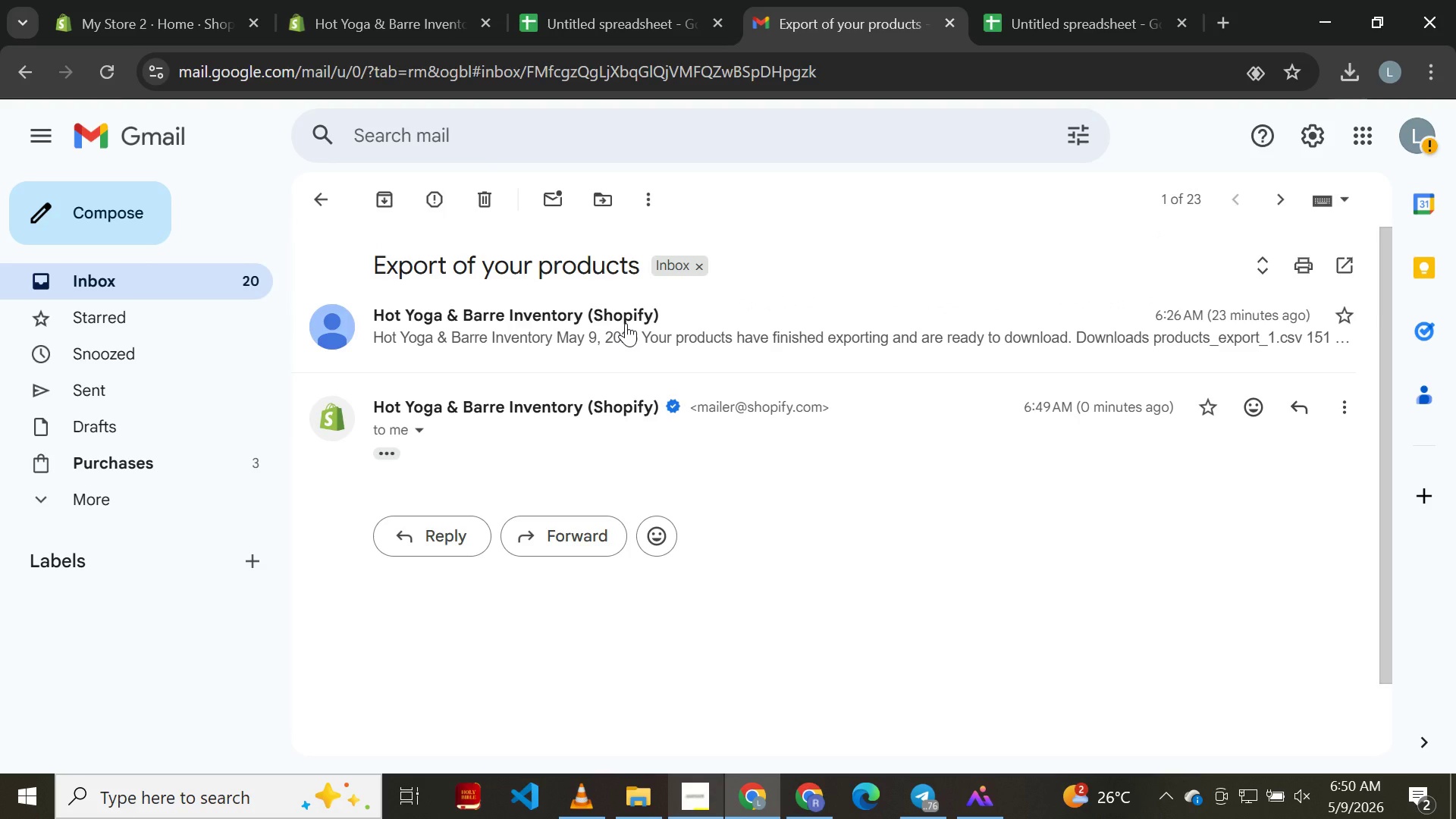 
left_click([626, 323])
 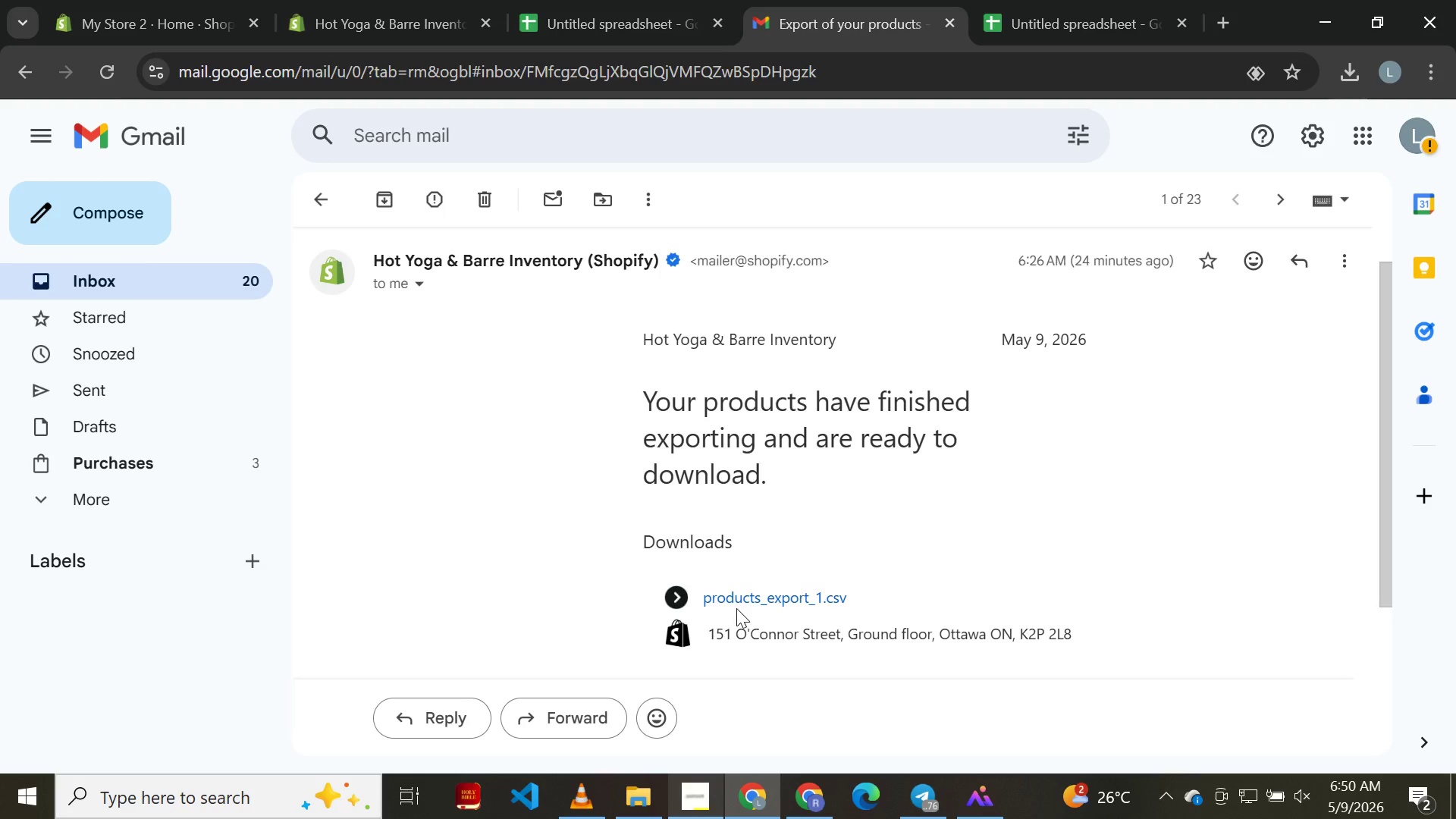 
left_click([736, 595])
 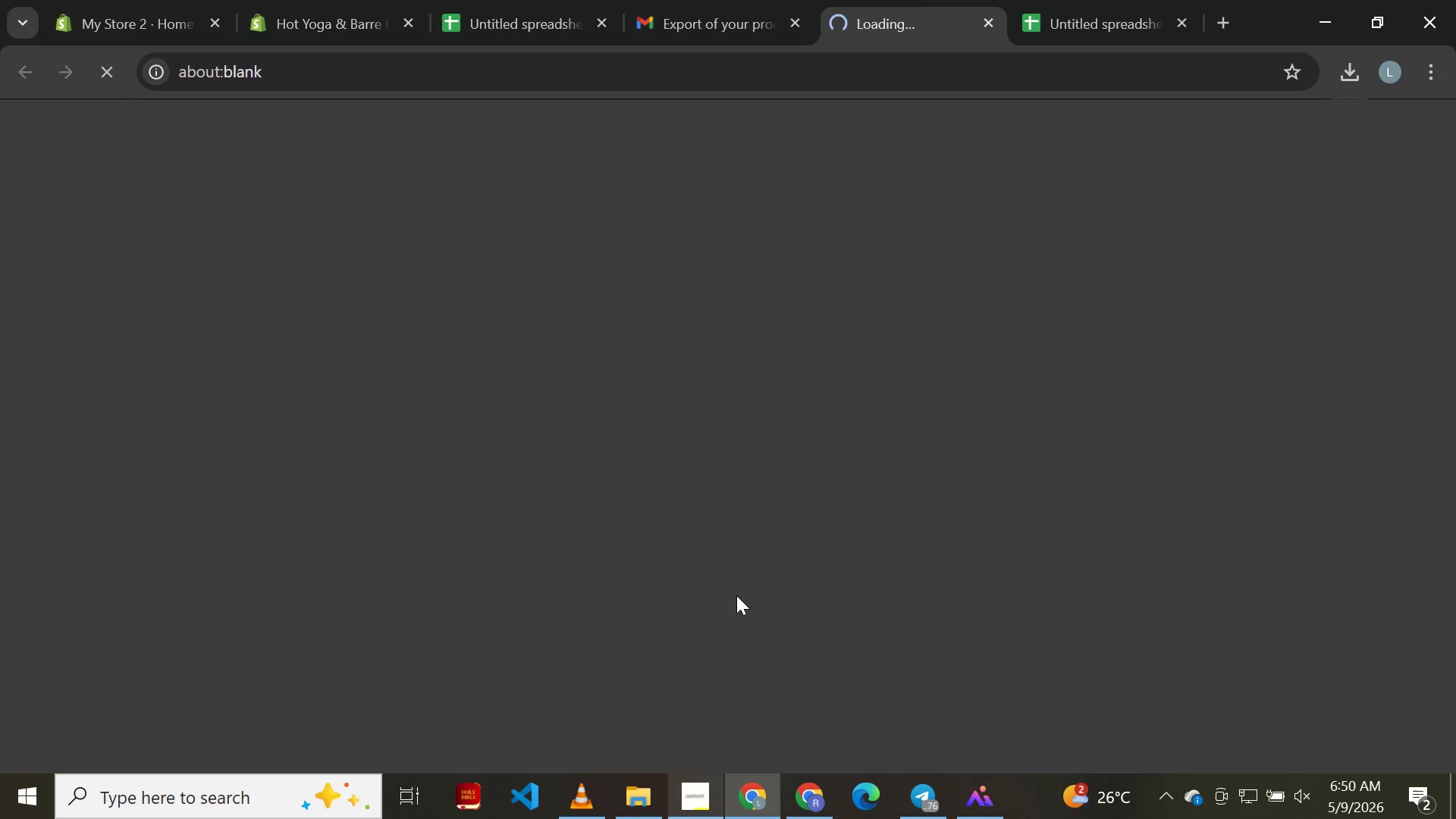 
wait(5.03)
 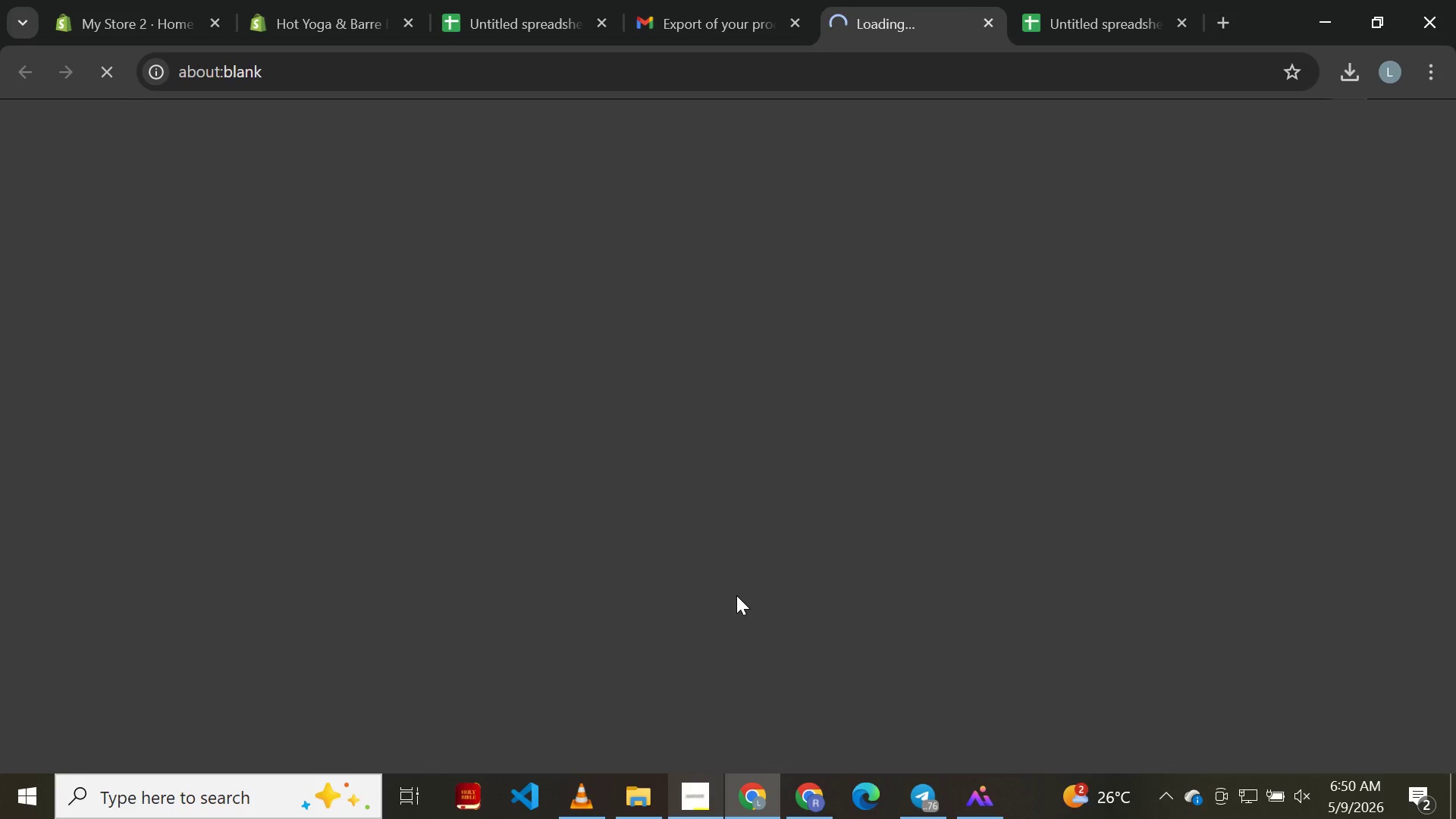 
left_click([665, 16])
 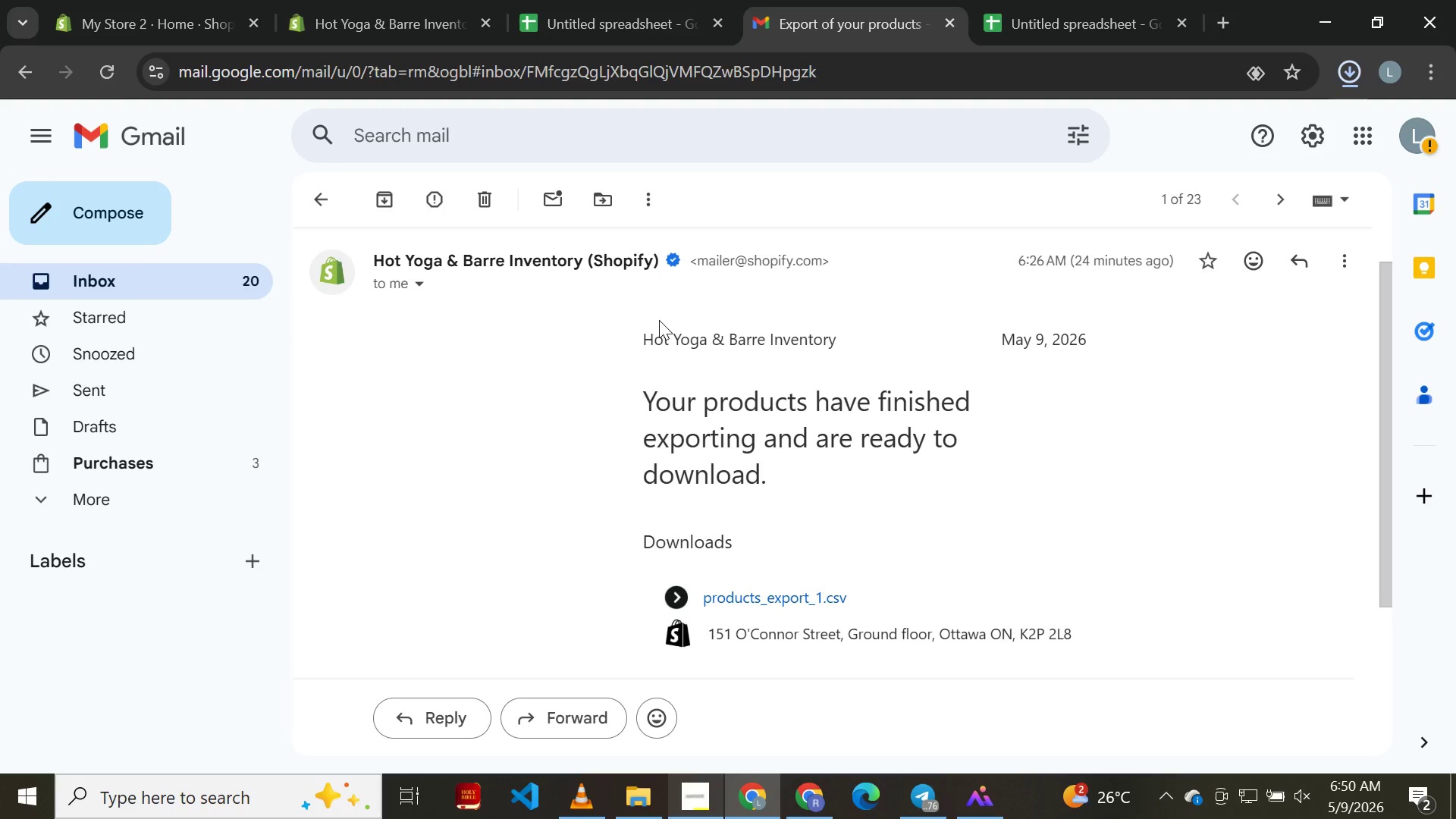 
wait(5.53)
 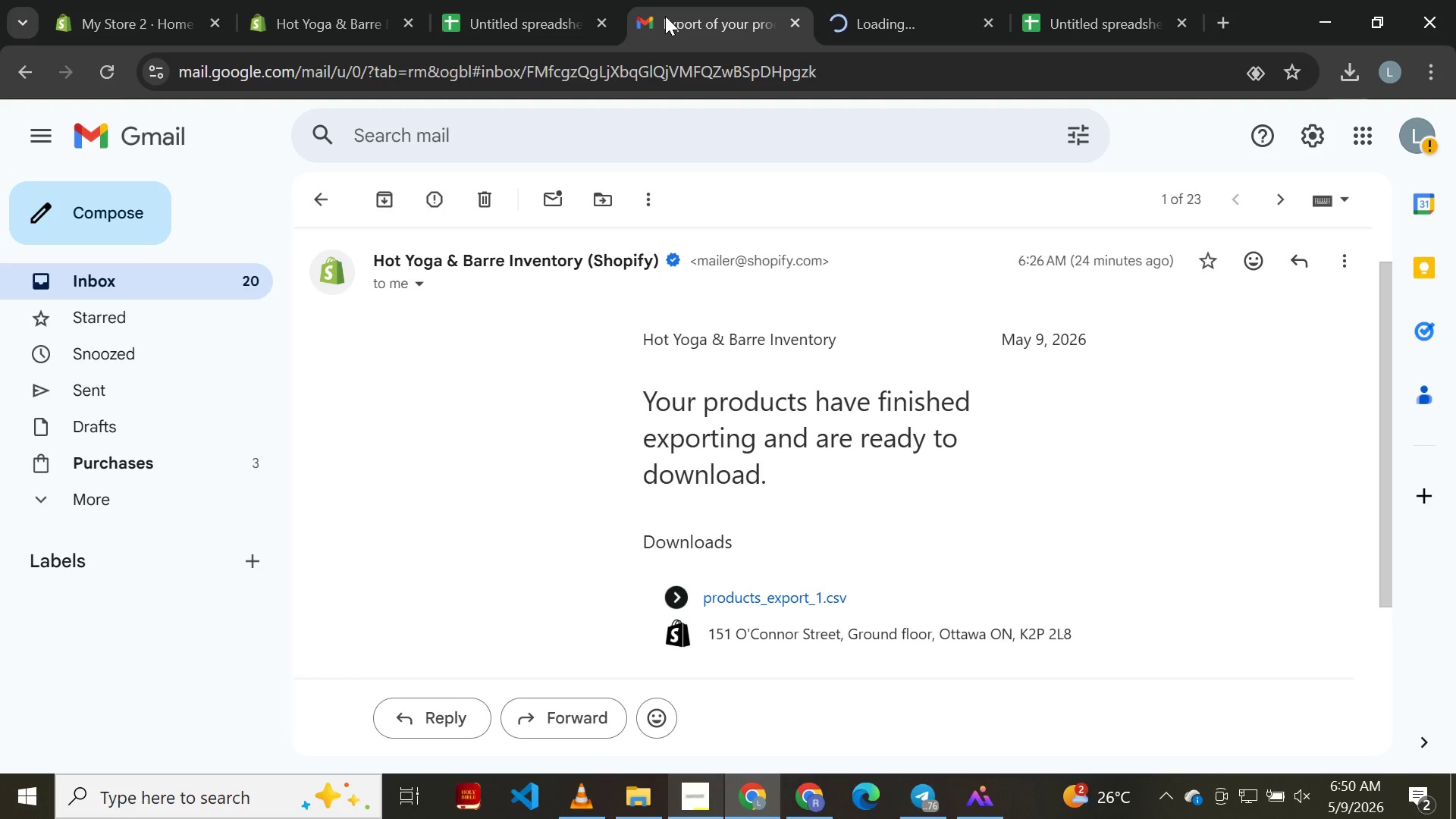 
left_click([1348, 66])
 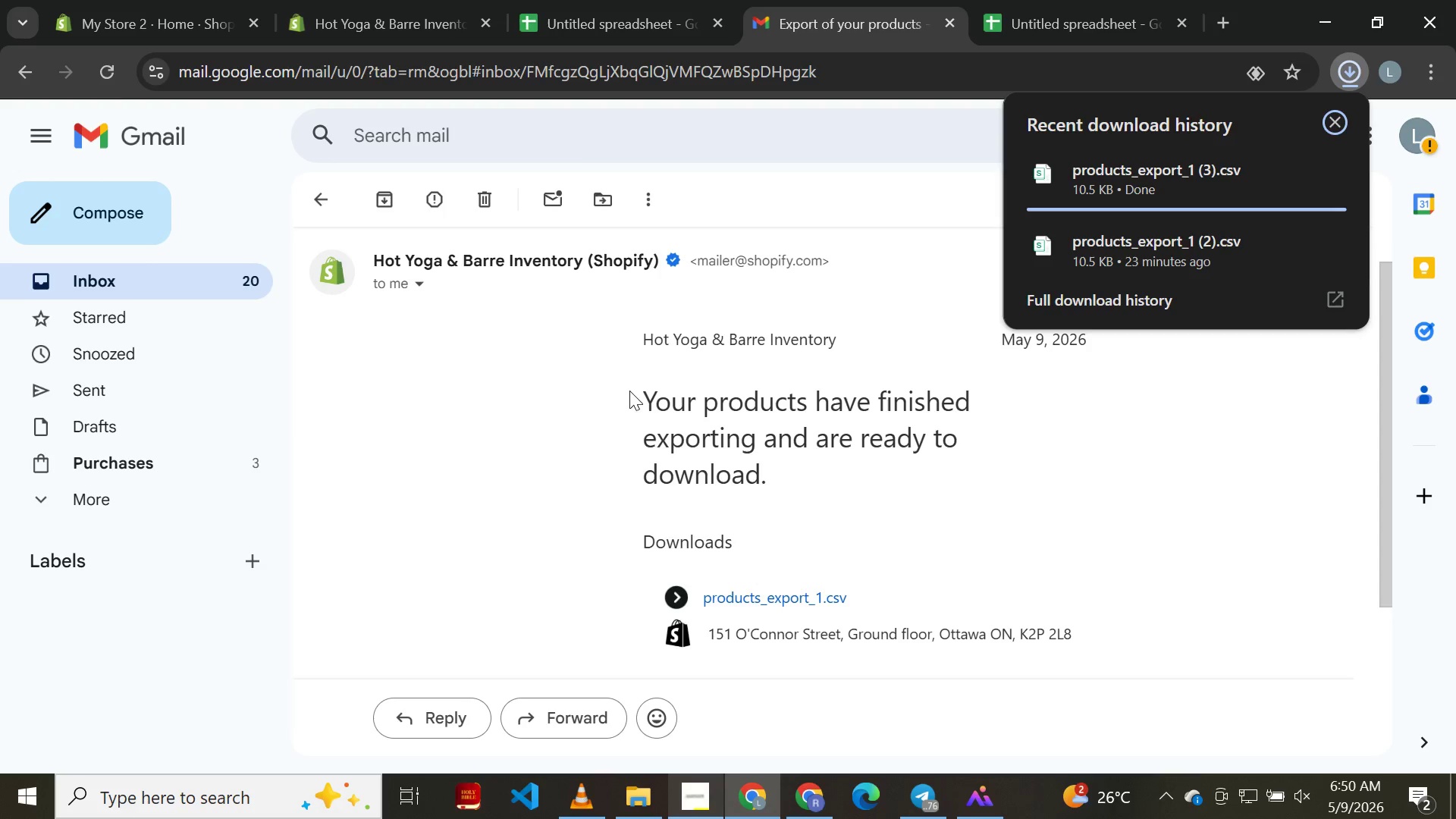 
left_click([595, 397])
 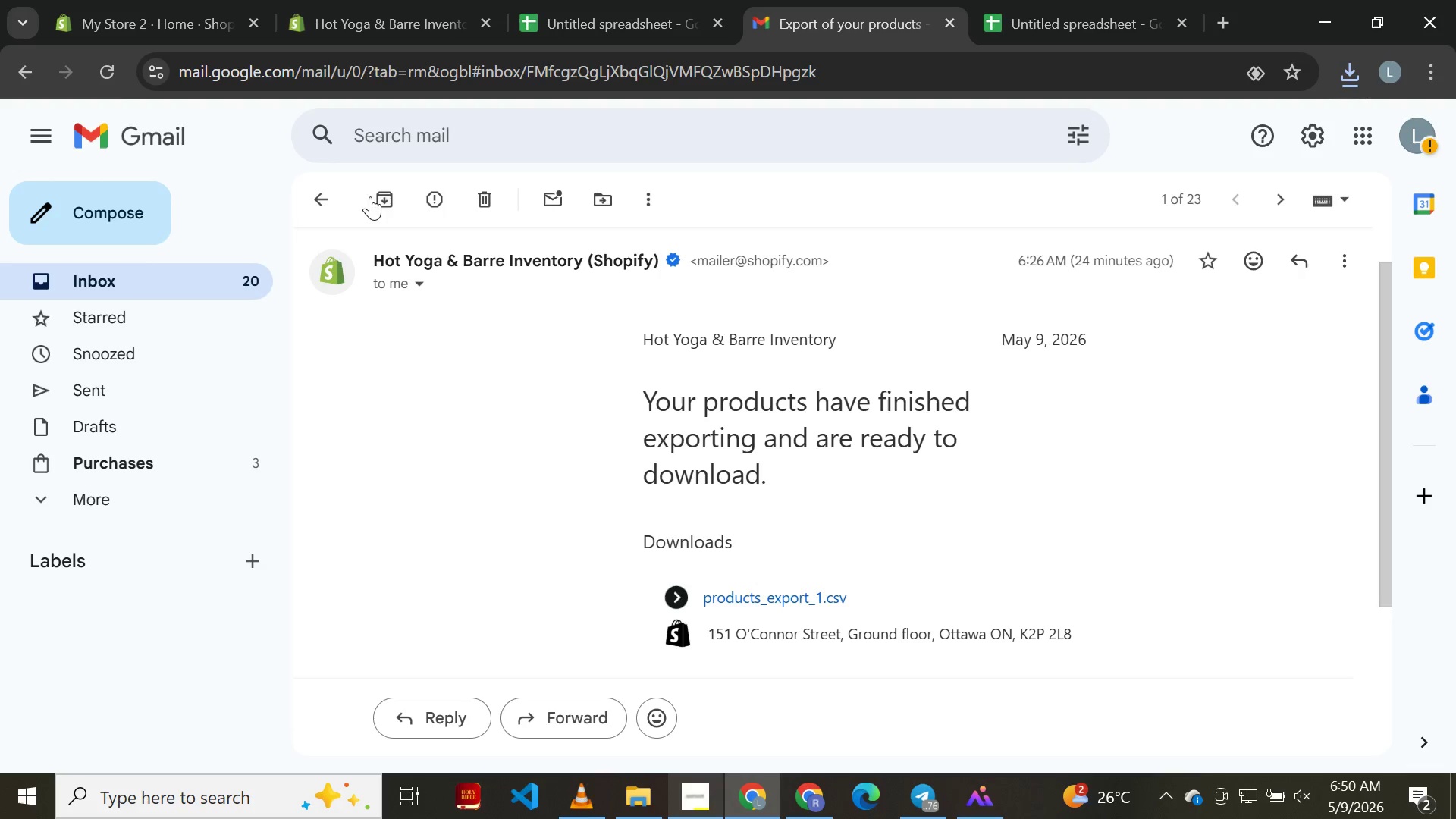 
left_click([318, 190])
 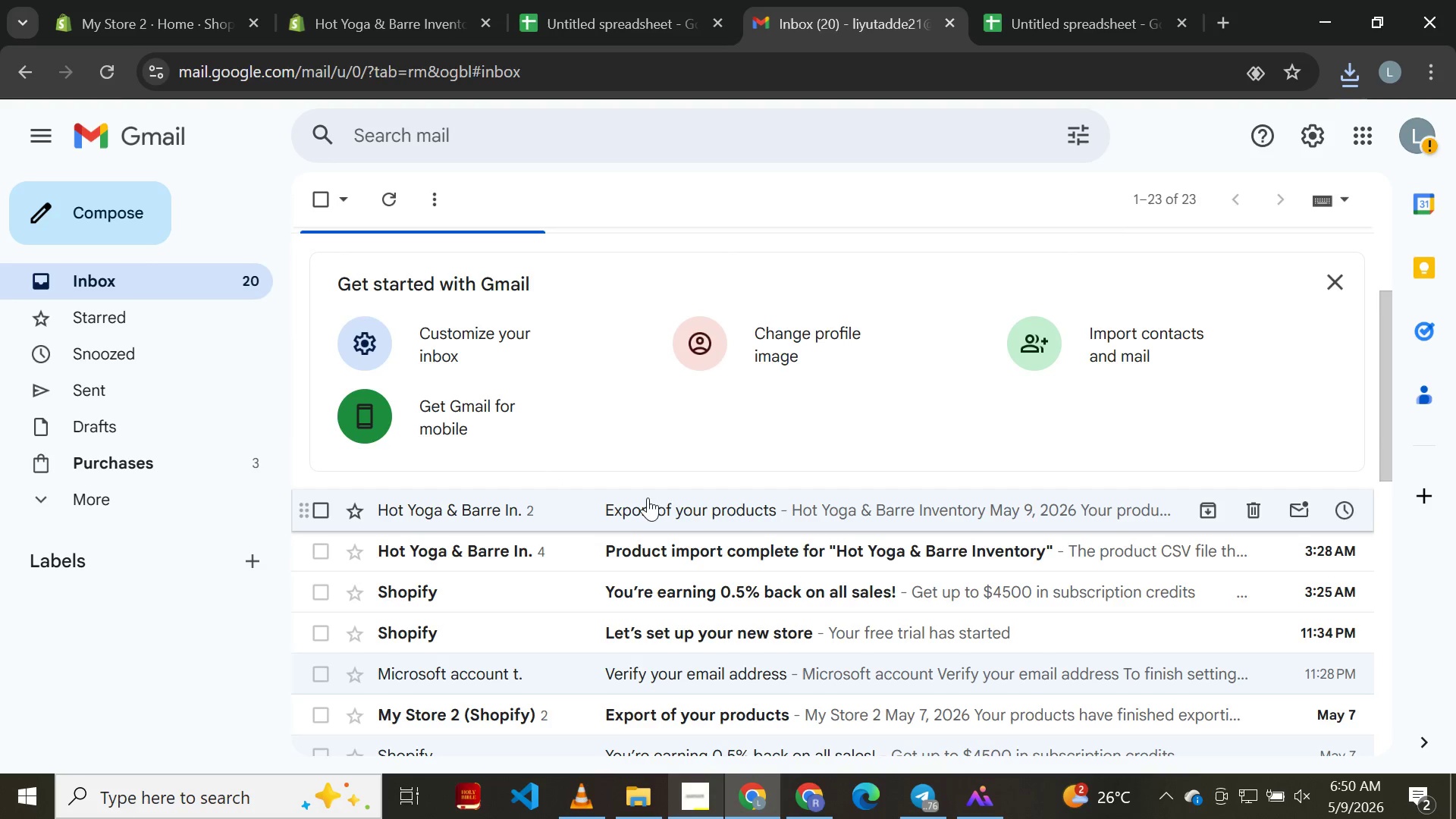 
left_click([686, 501])
 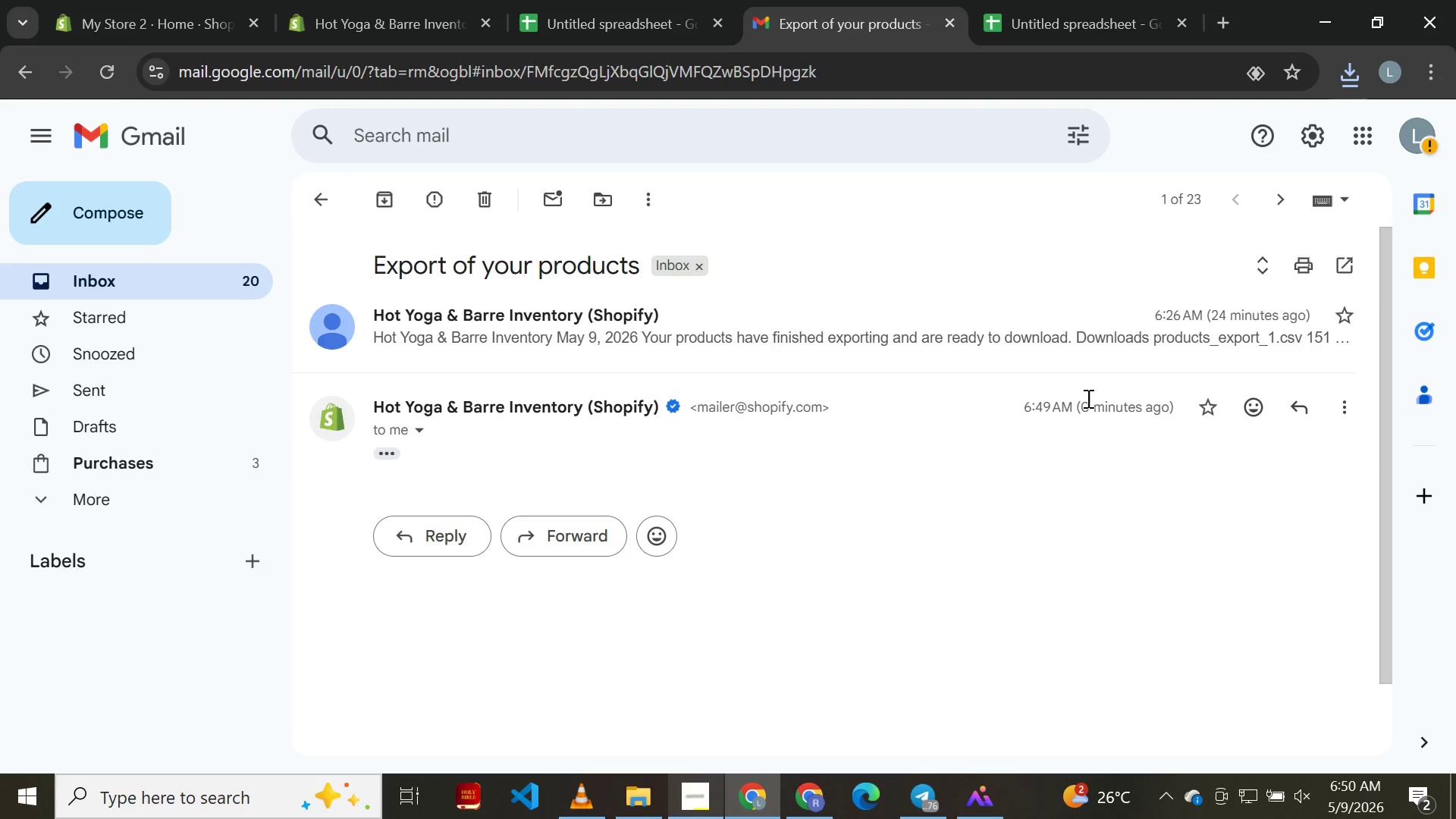 
wait(9.81)
 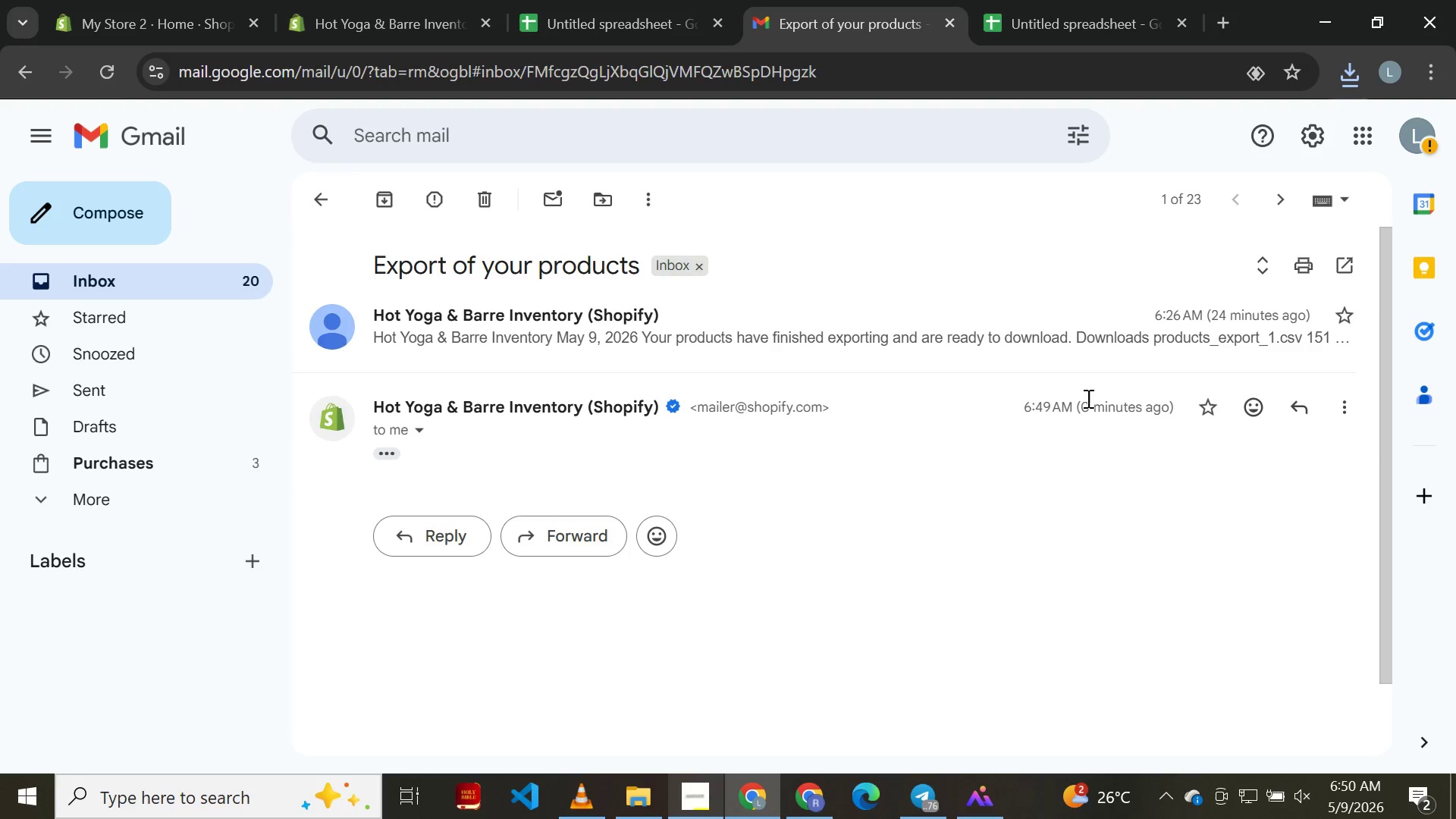 
left_click([392, 4])
 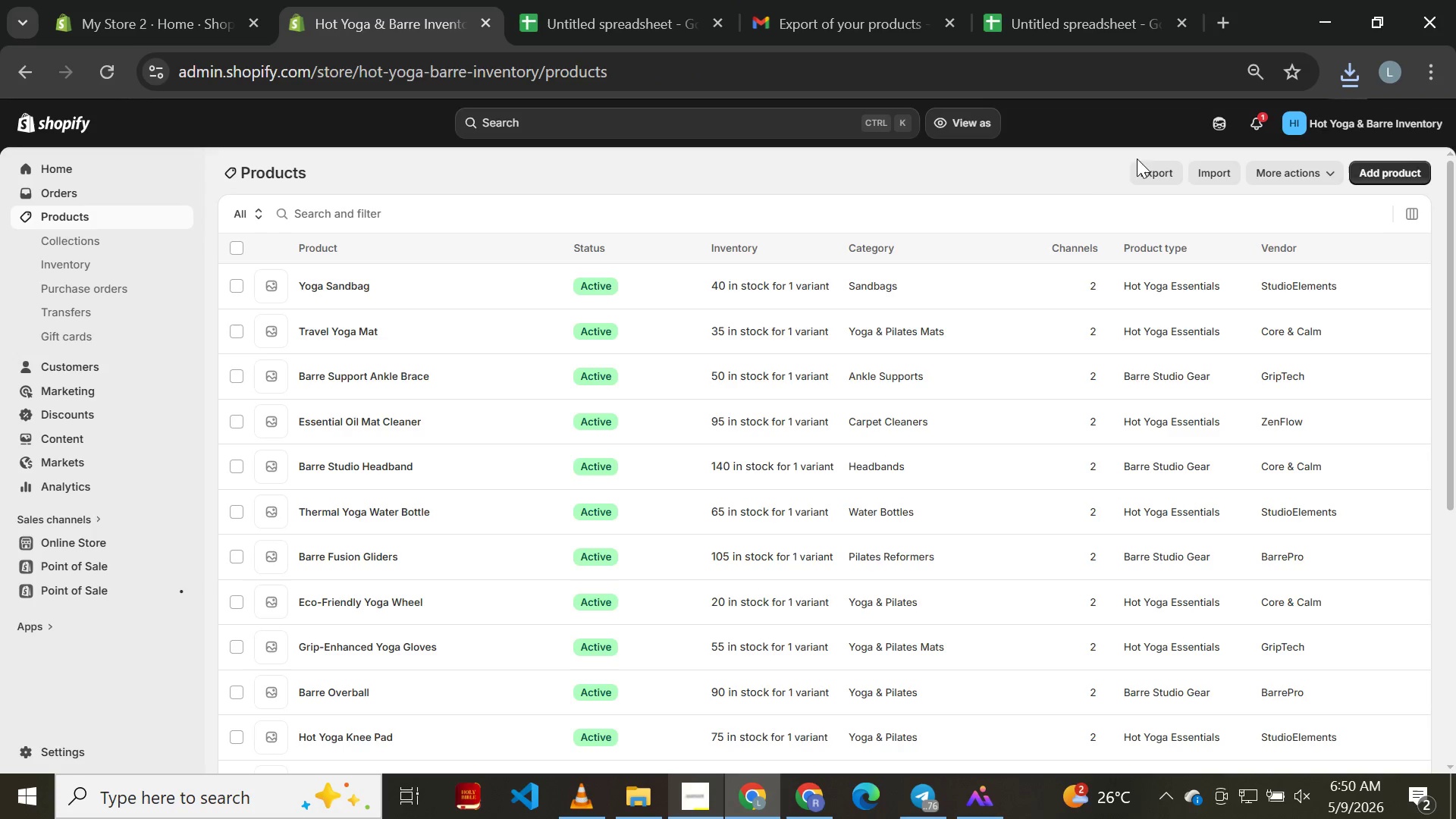 
left_click([1142, 173])
 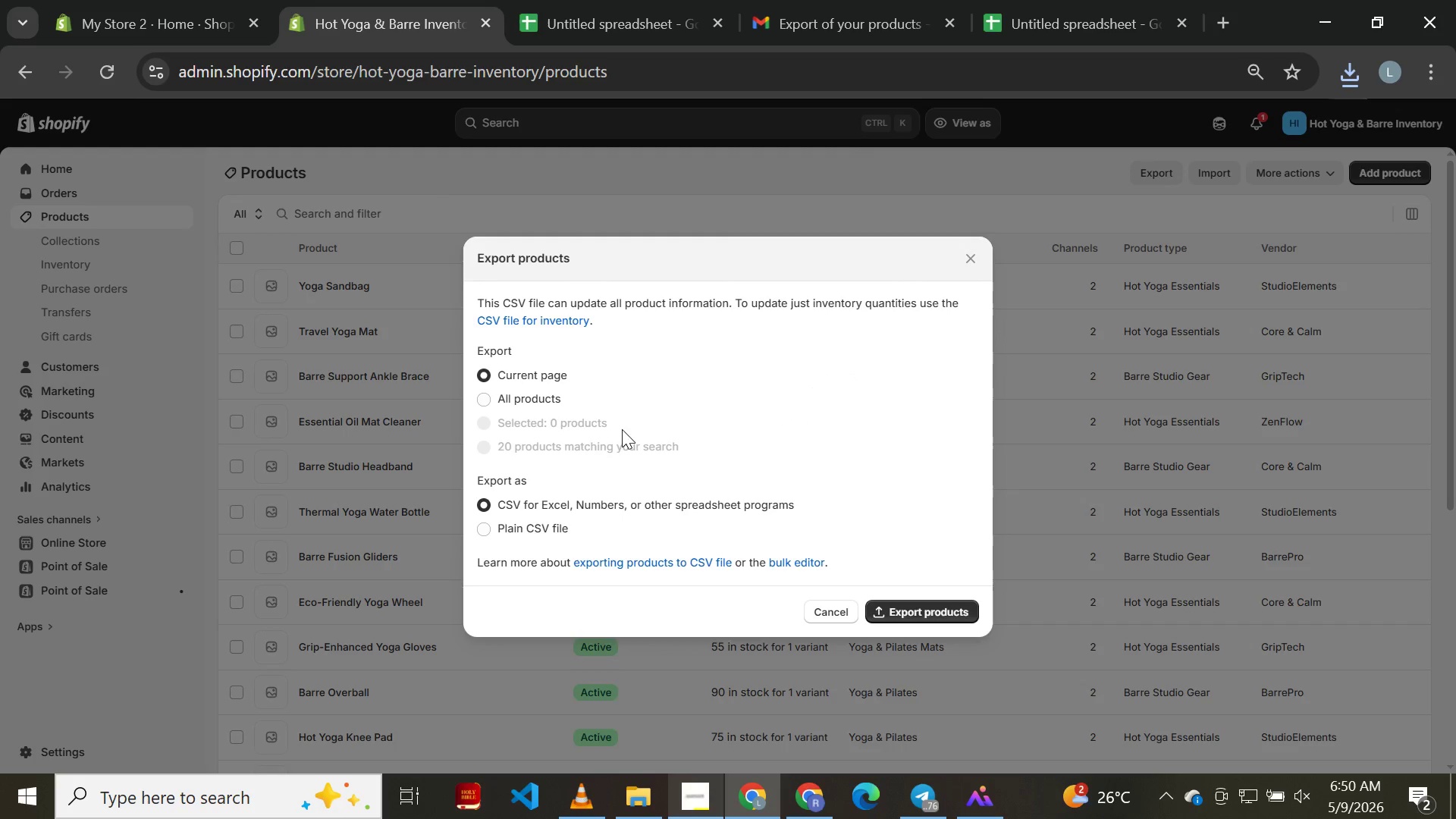 
left_click([537, 394])
 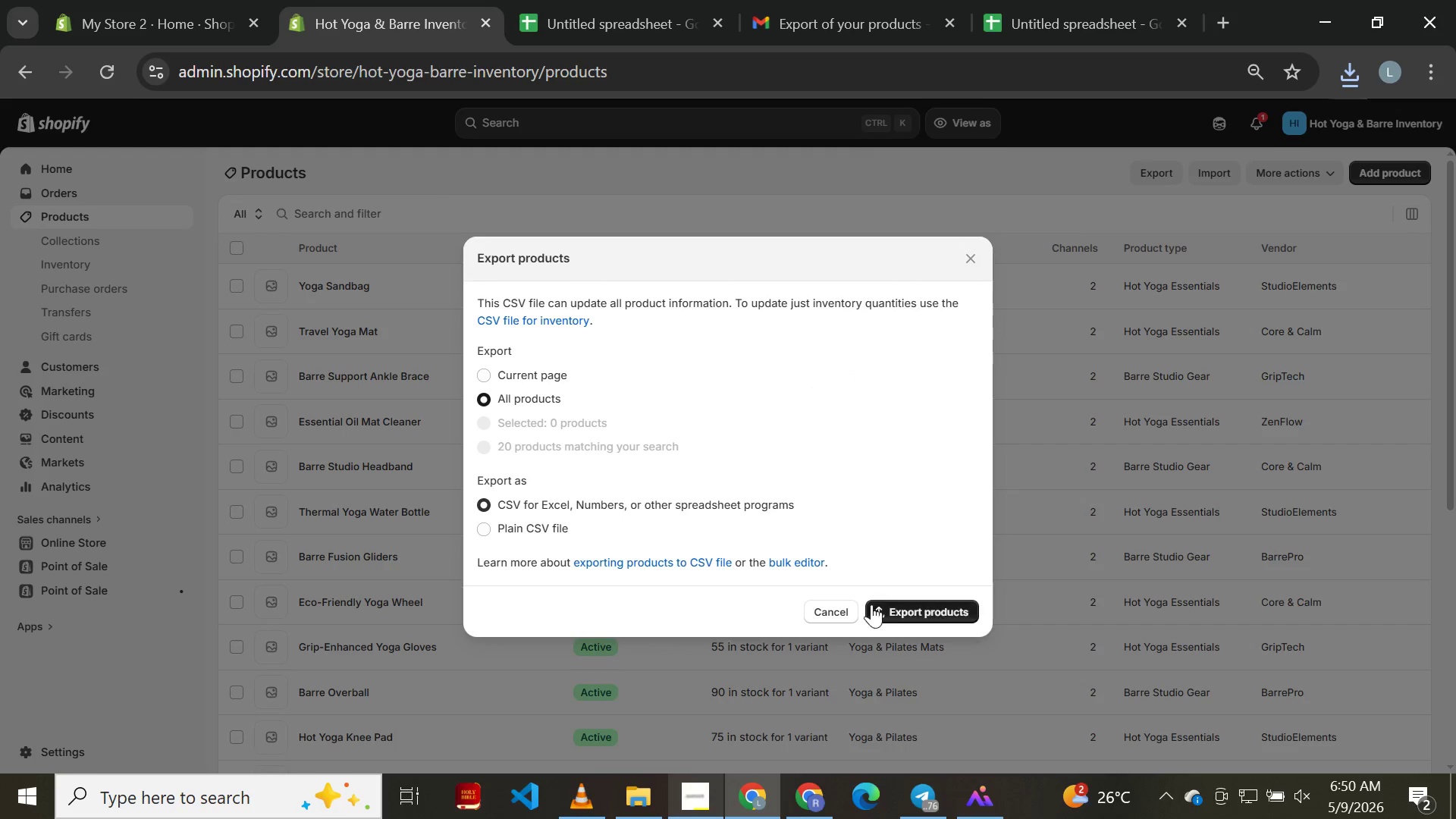 
left_click([886, 607])
 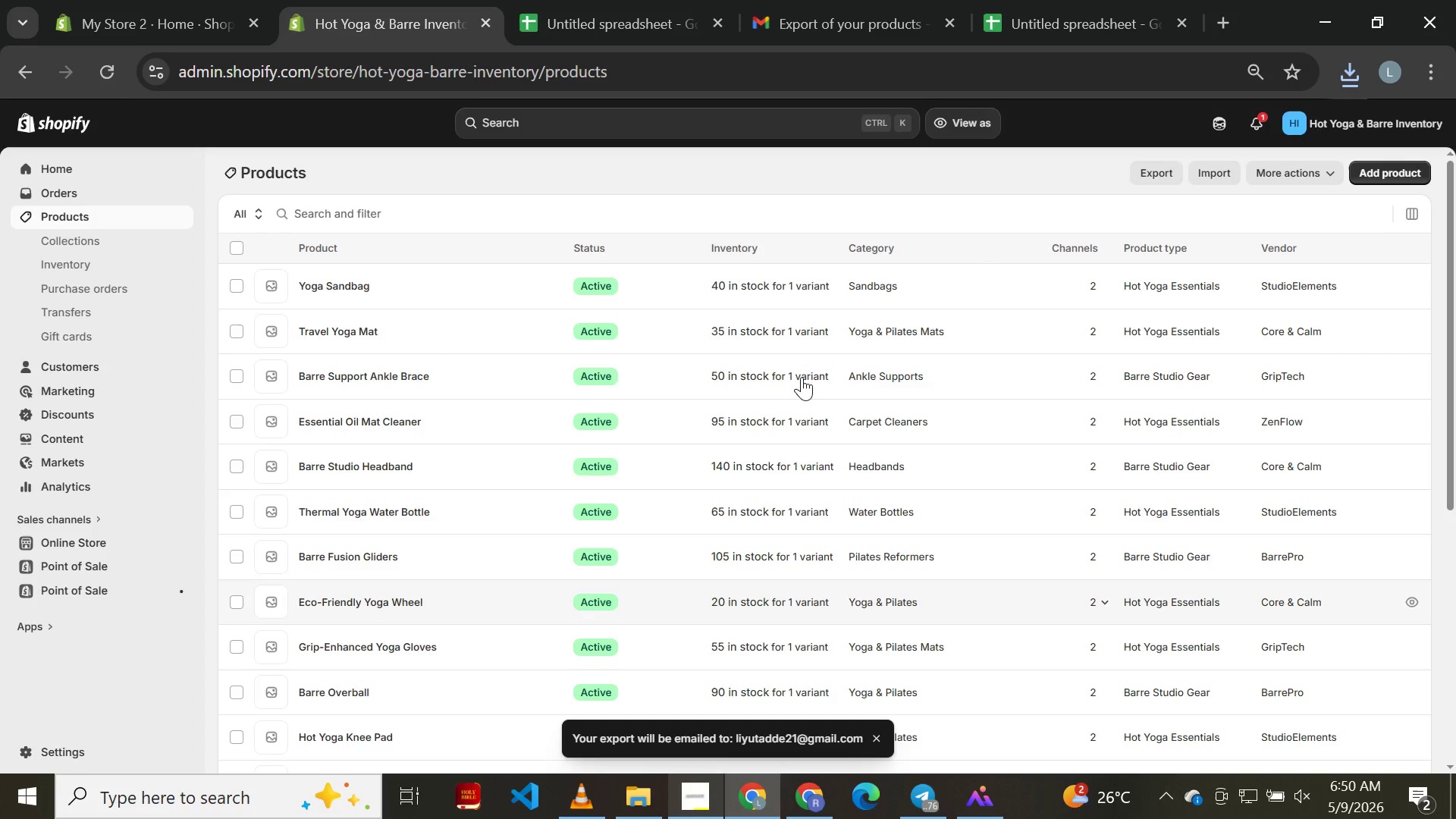 
left_click([832, 8])
 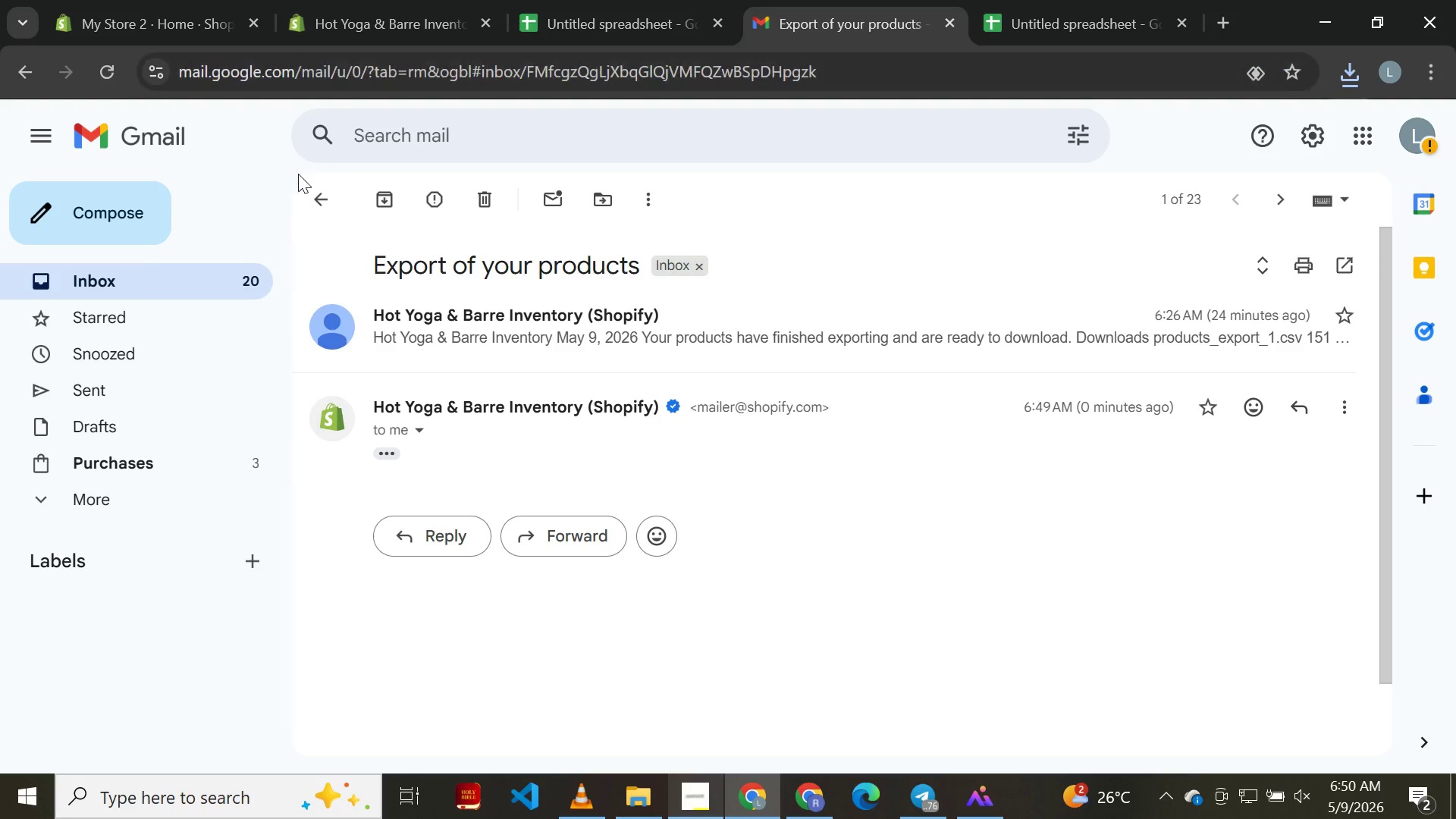 
left_click([326, 191])
 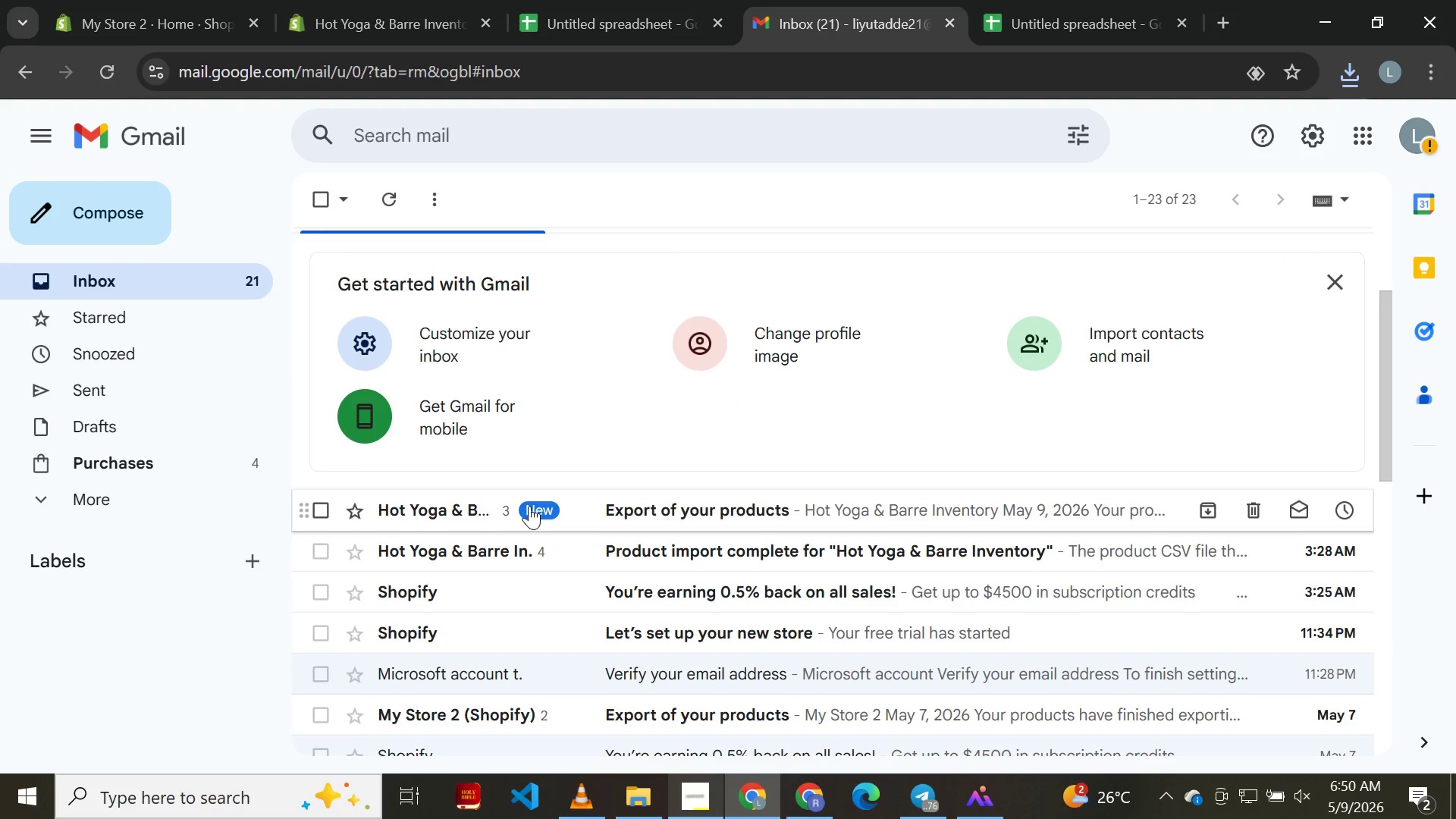 
left_click([529, 506])
 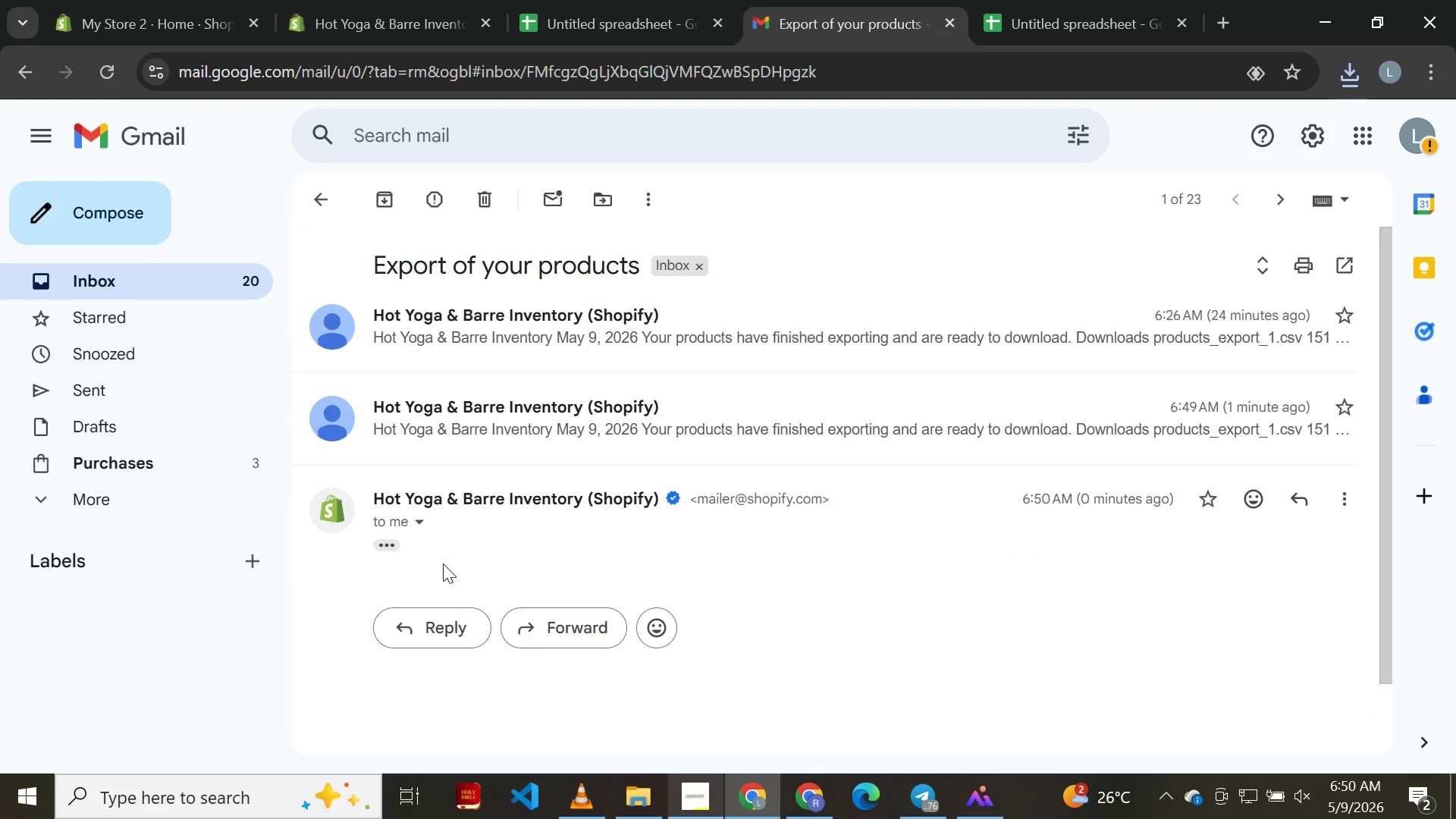 
wait(6.42)
 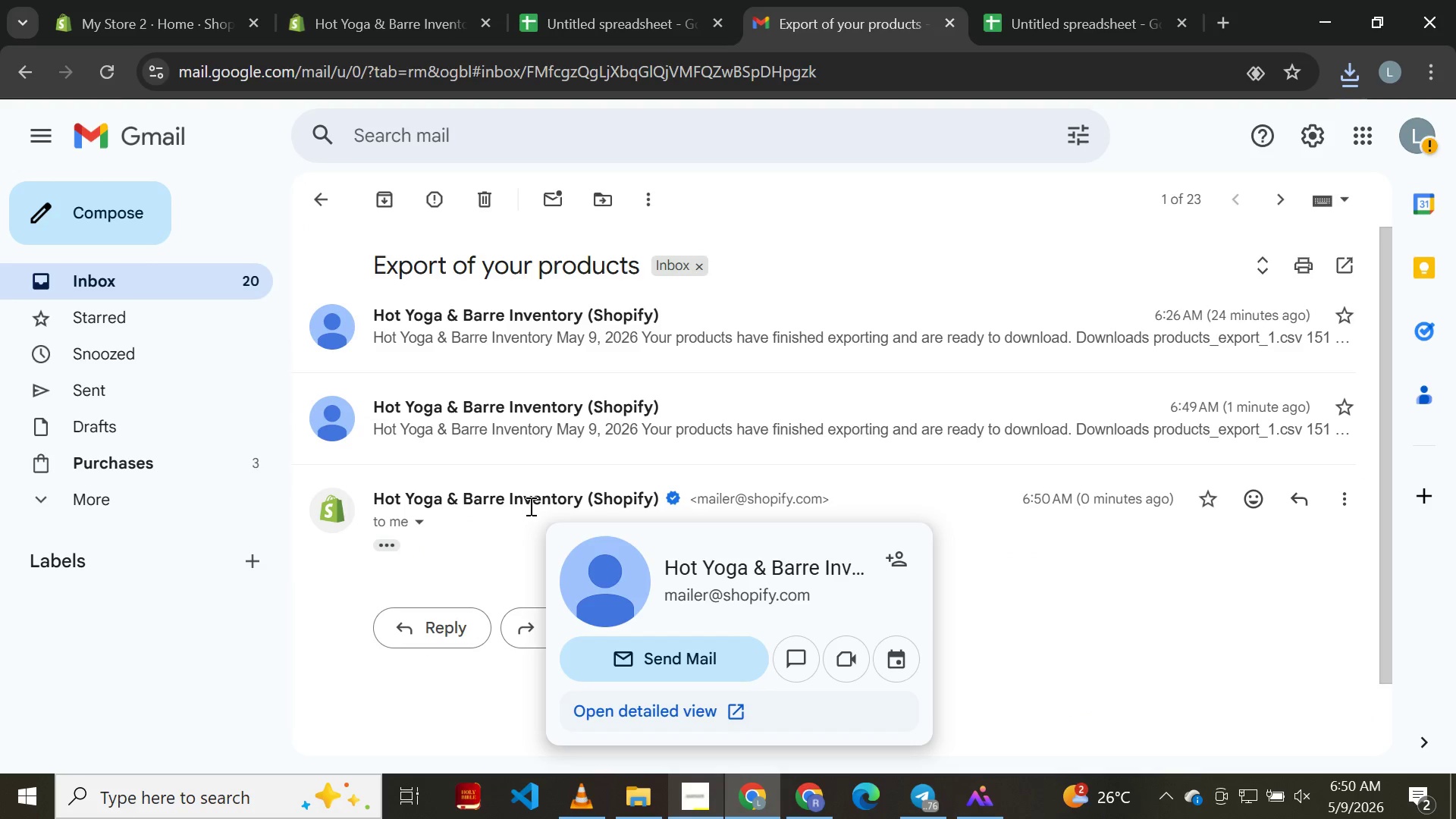 
left_click([795, 435])
 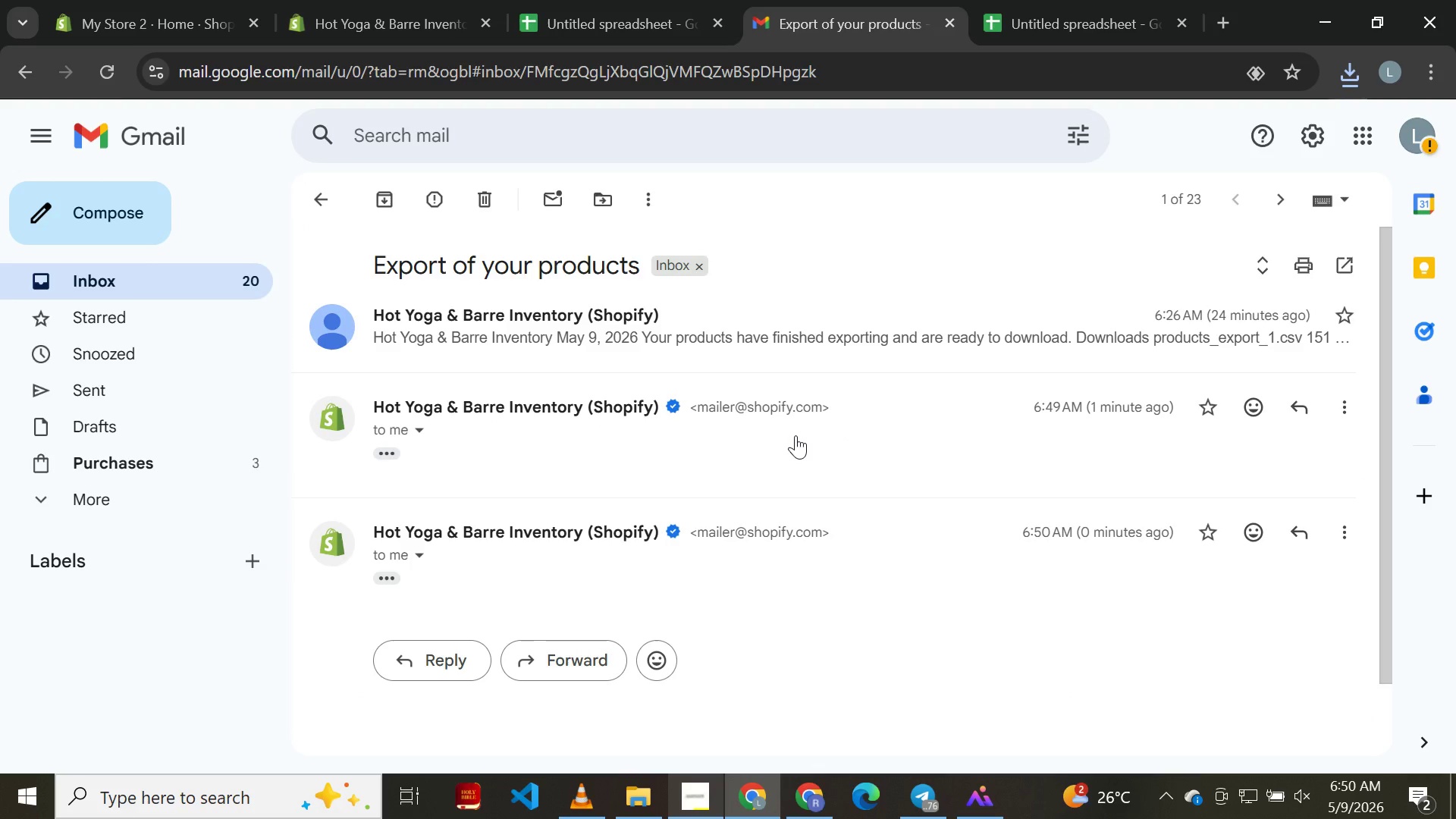 
left_click([795, 435])
 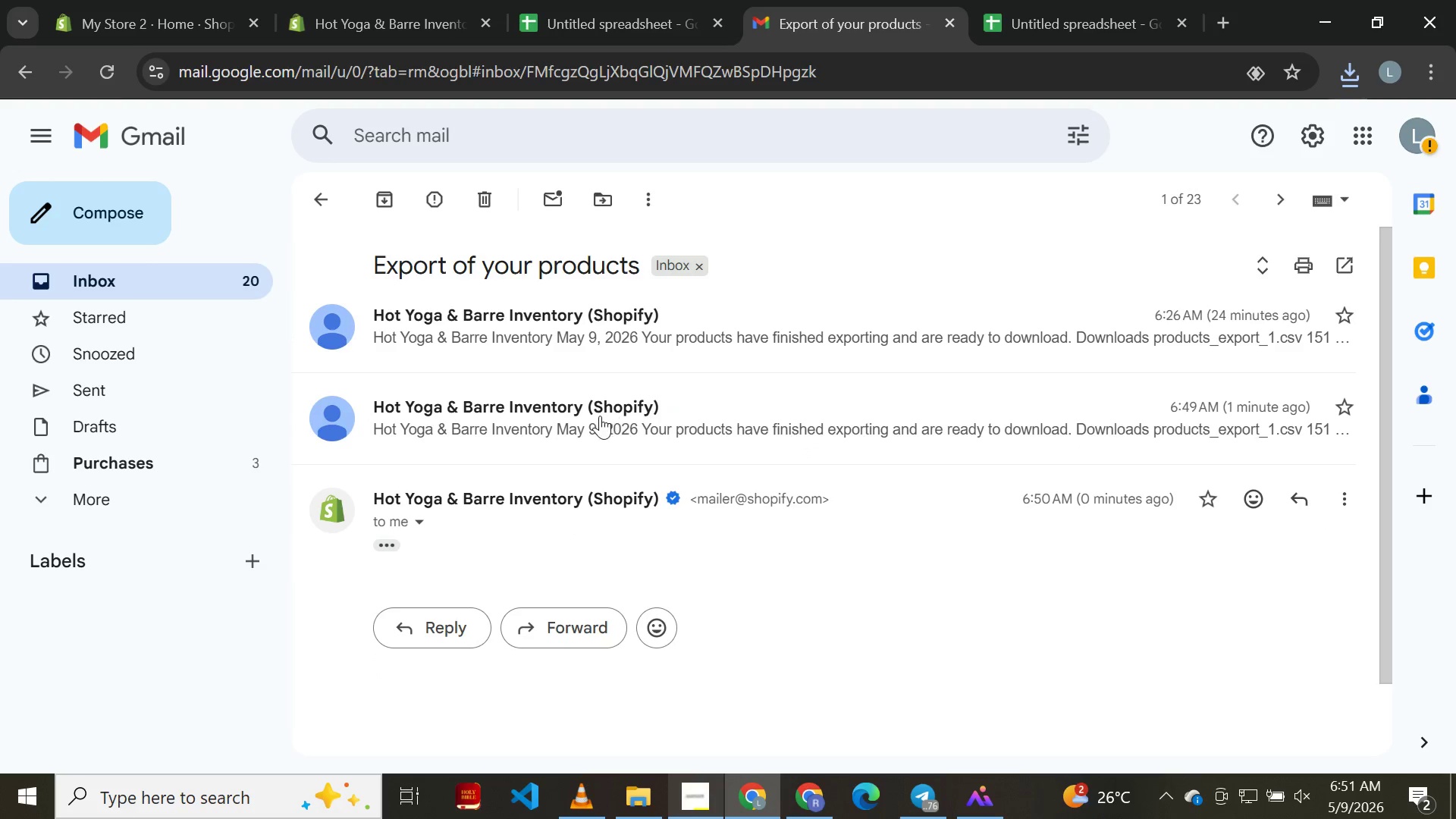 
left_click([598, 416])
 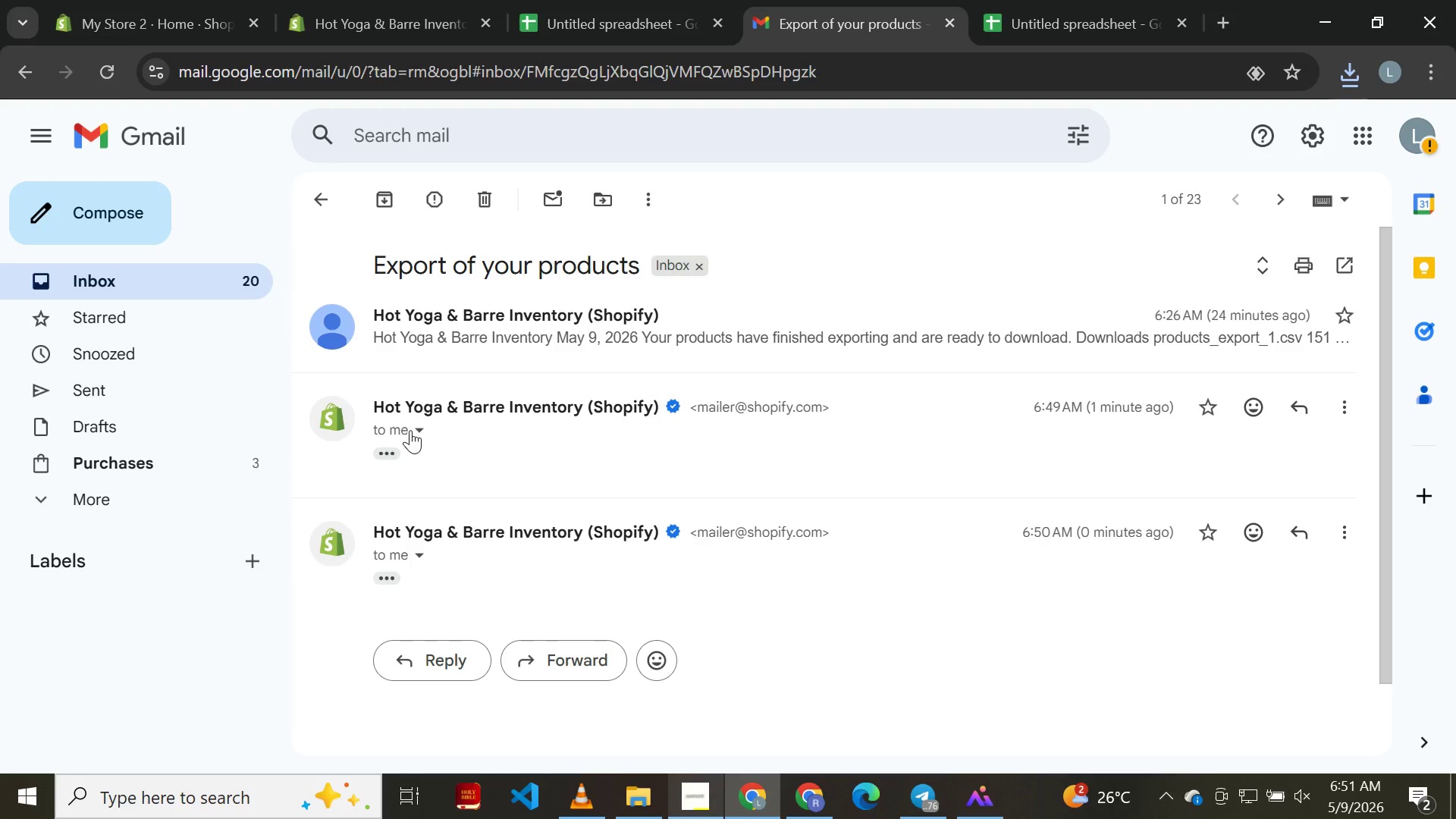 
left_click([394, 449])
 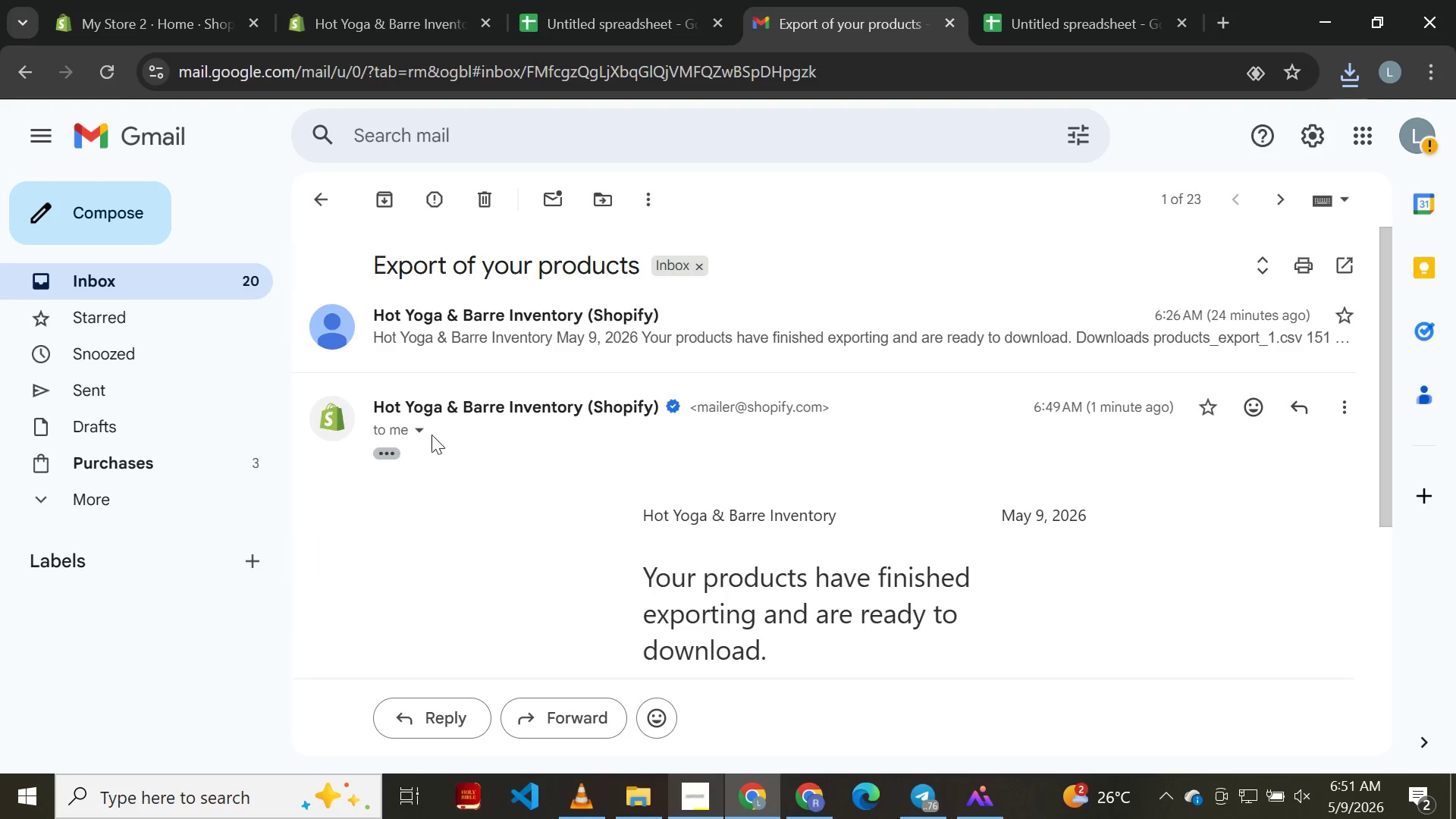 
mouse_move([700, 437])
 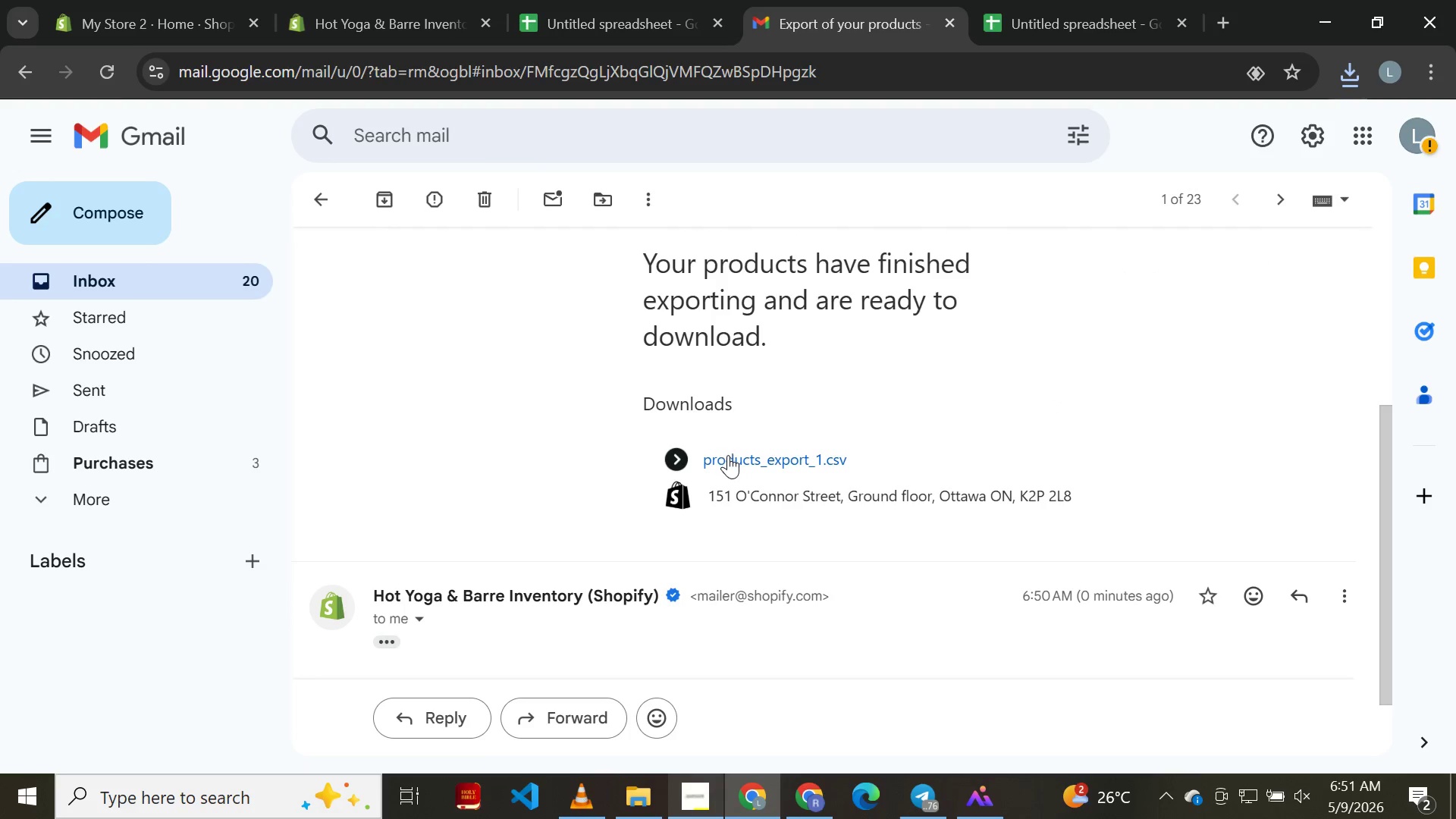 
left_click([728, 455])
 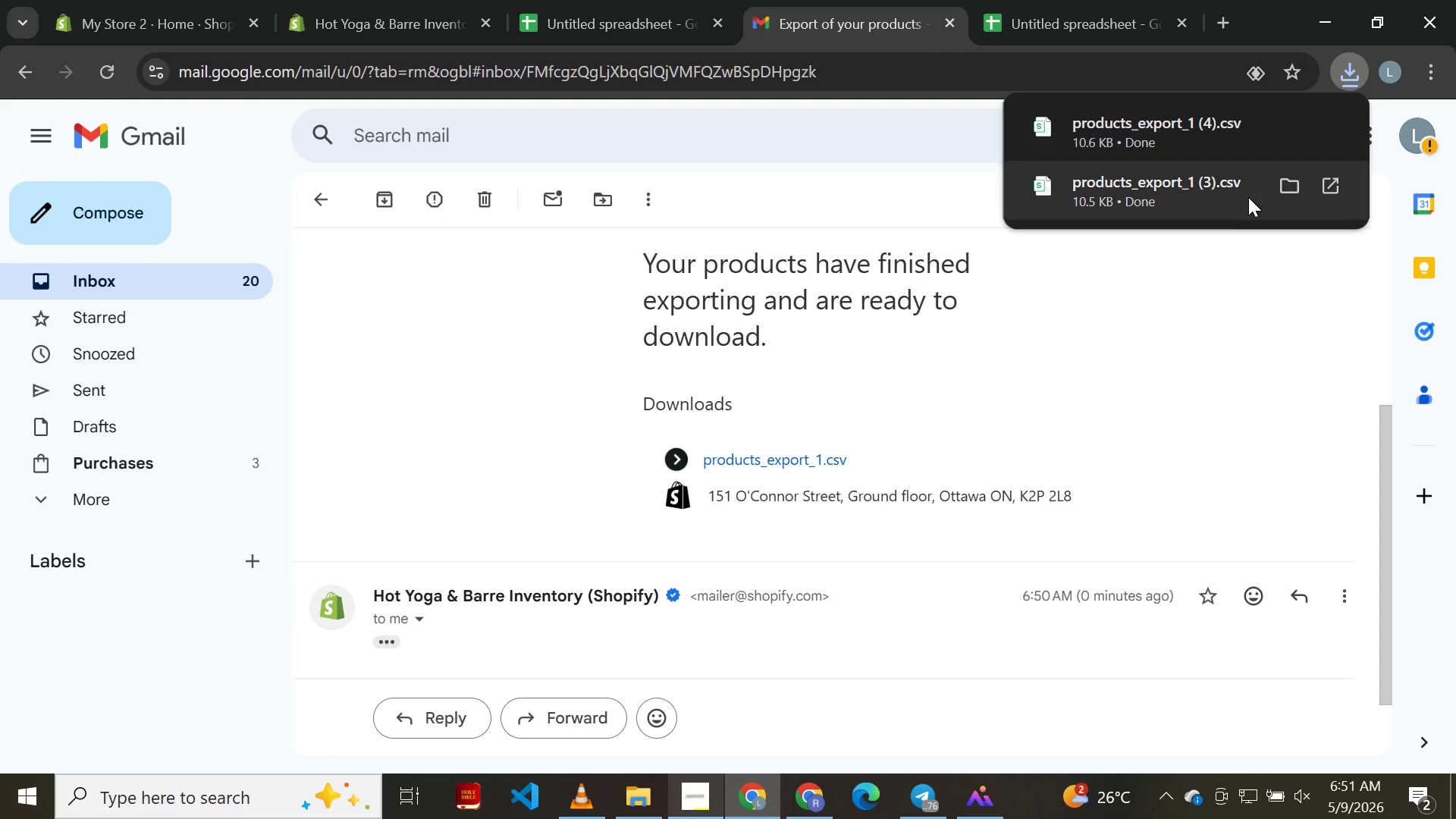 
wait(9.74)
 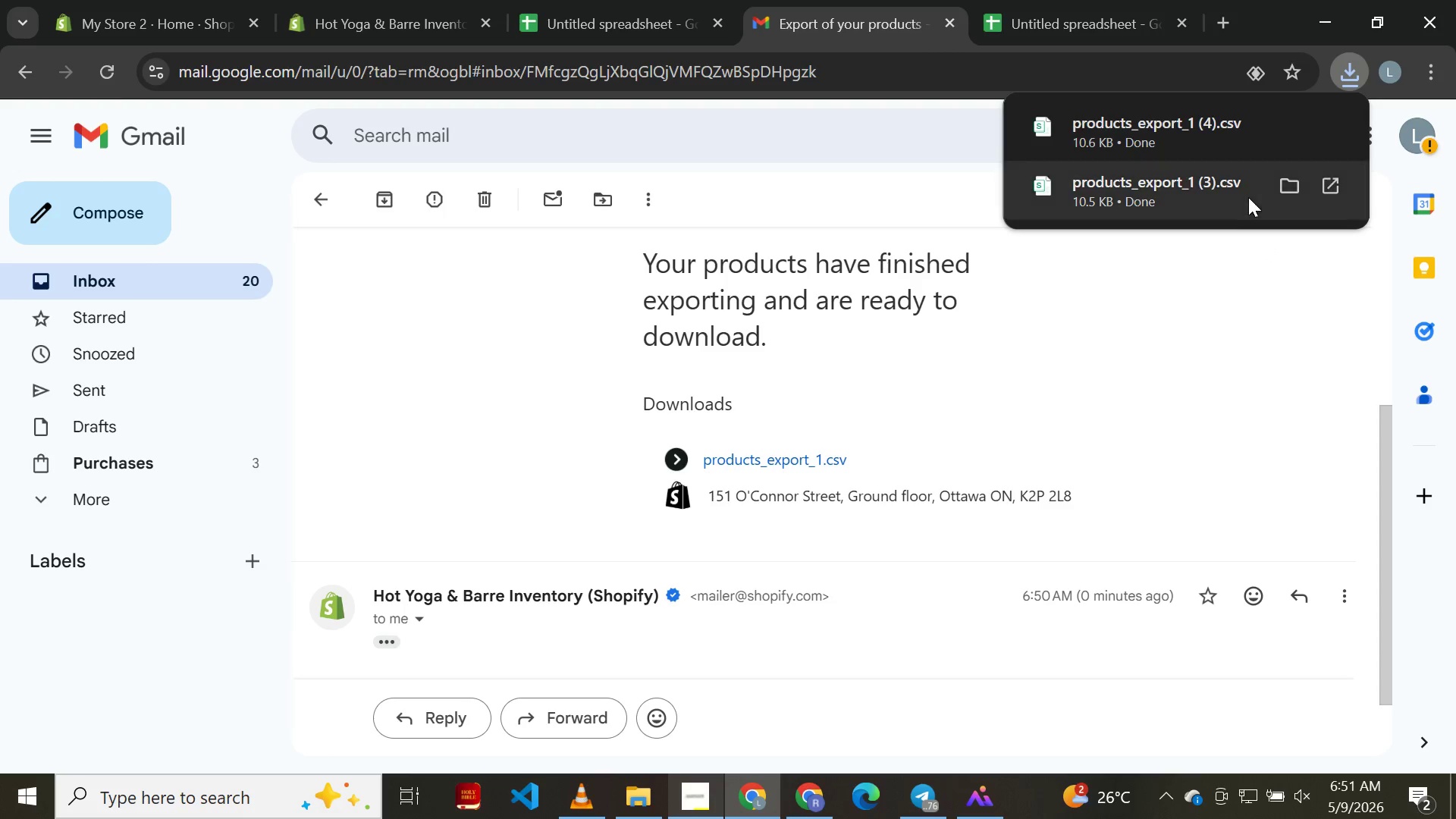 
left_click([1018, 3])
 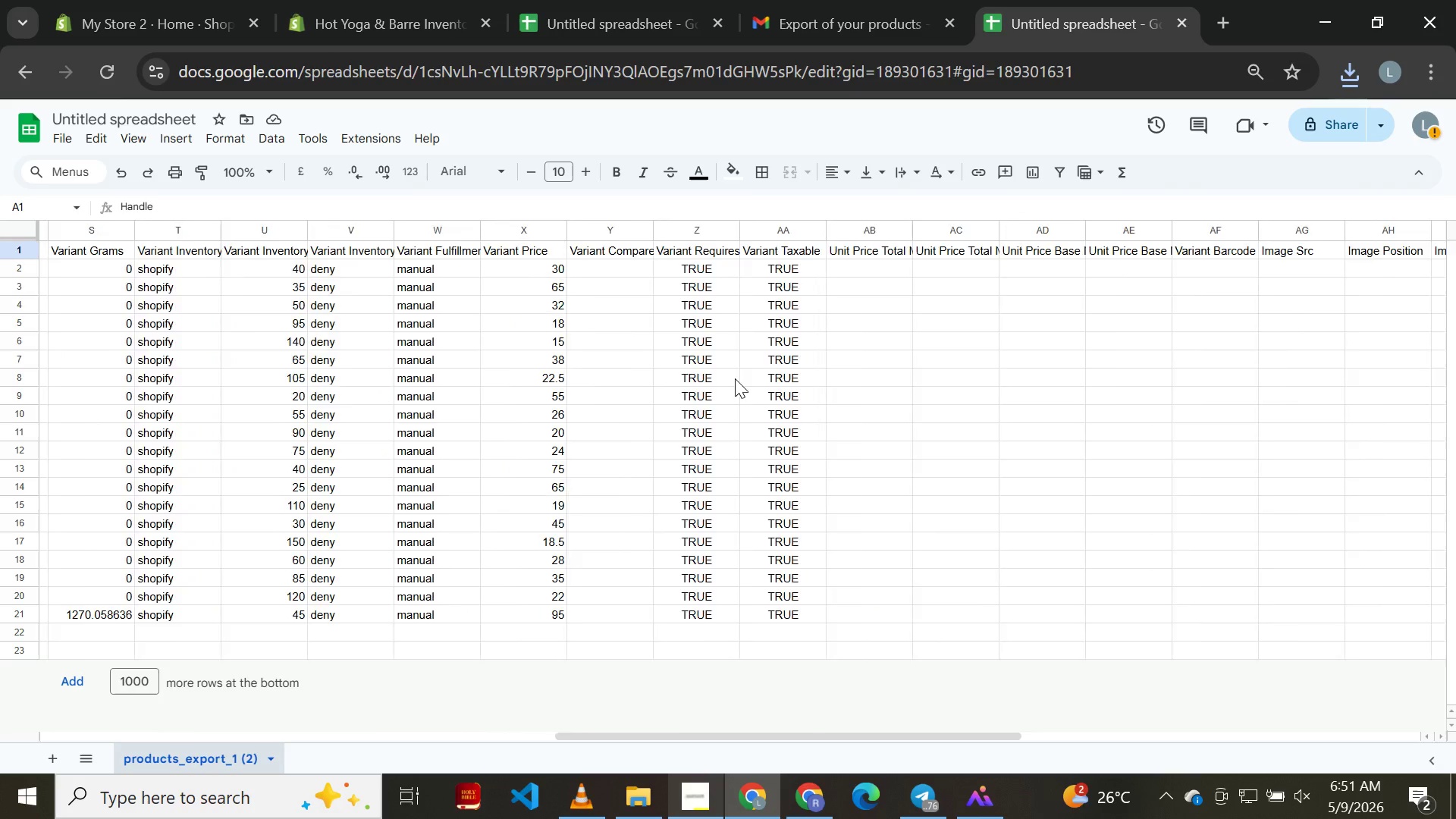 
wait(10.45)
 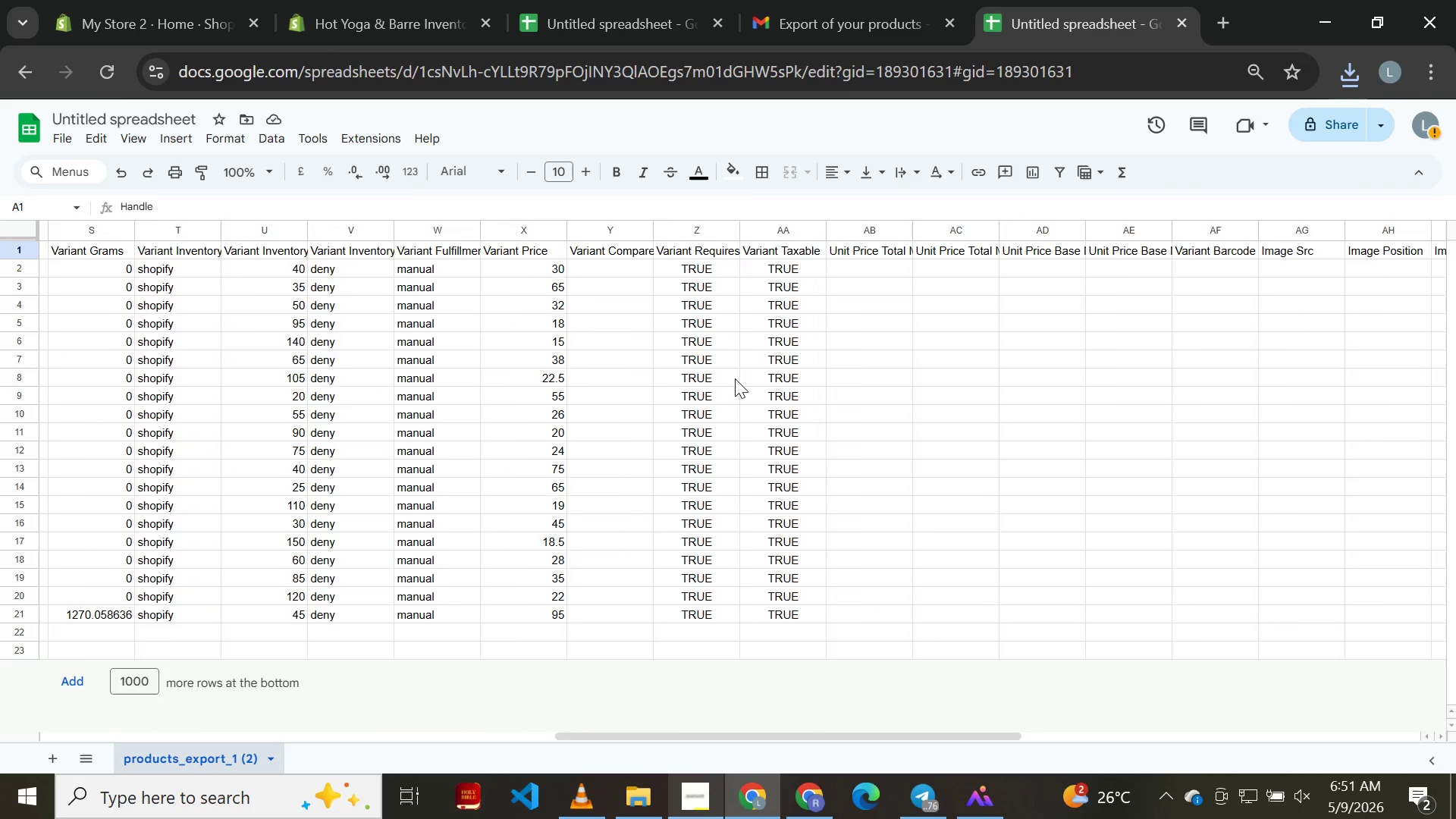 
left_click([56, 137])
 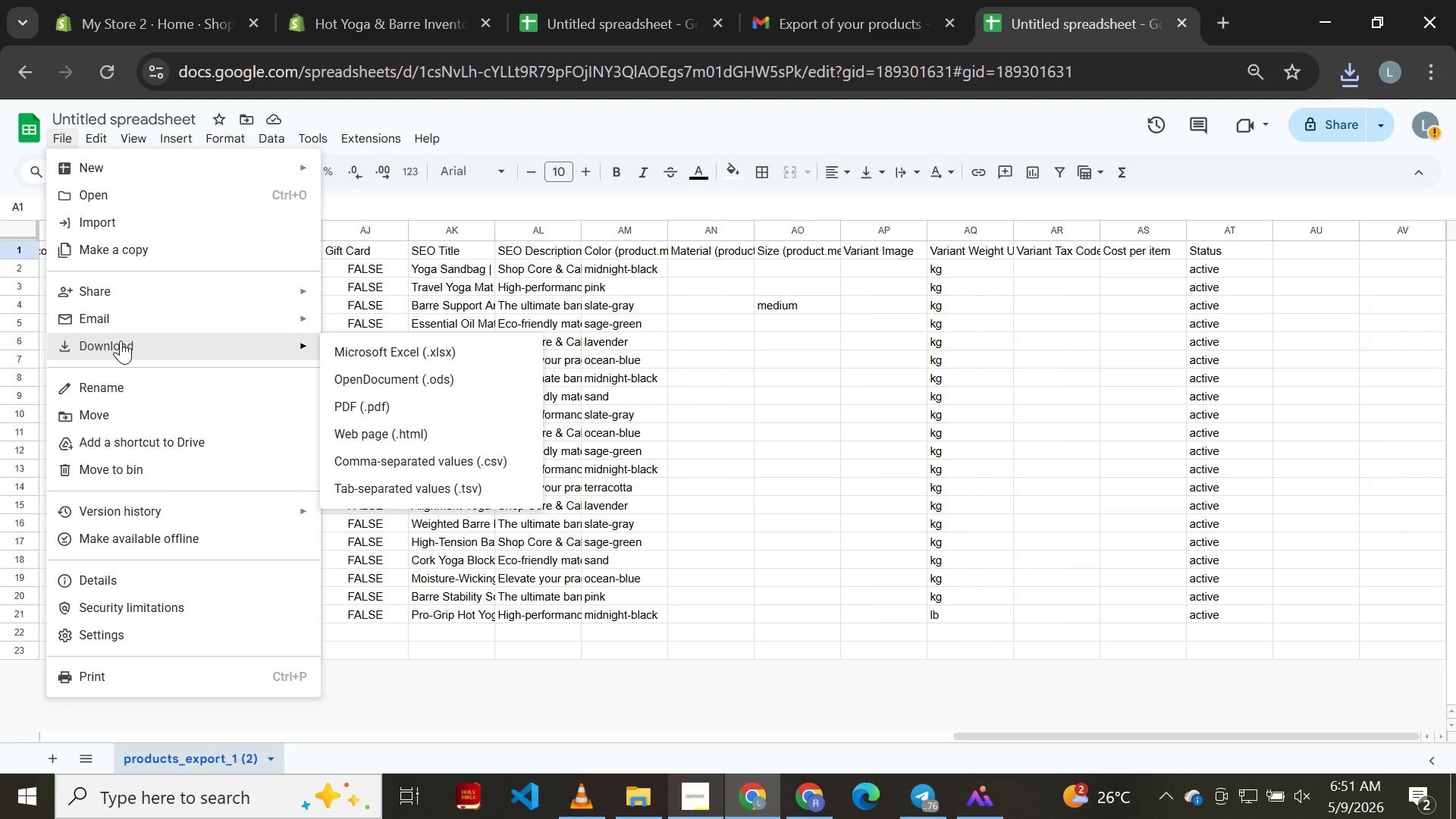 
left_click([144, 210])
 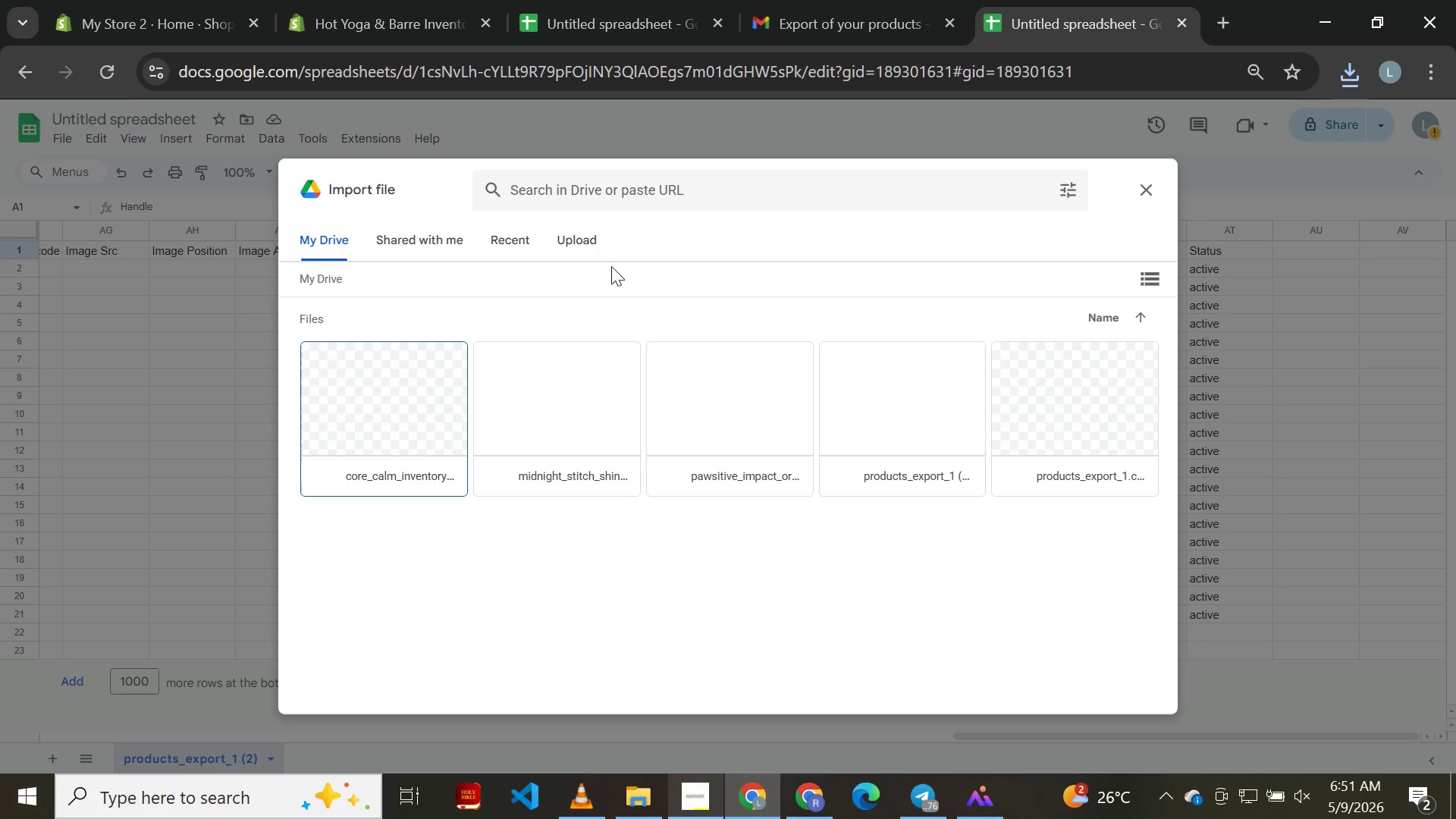 
wait(5.39)
 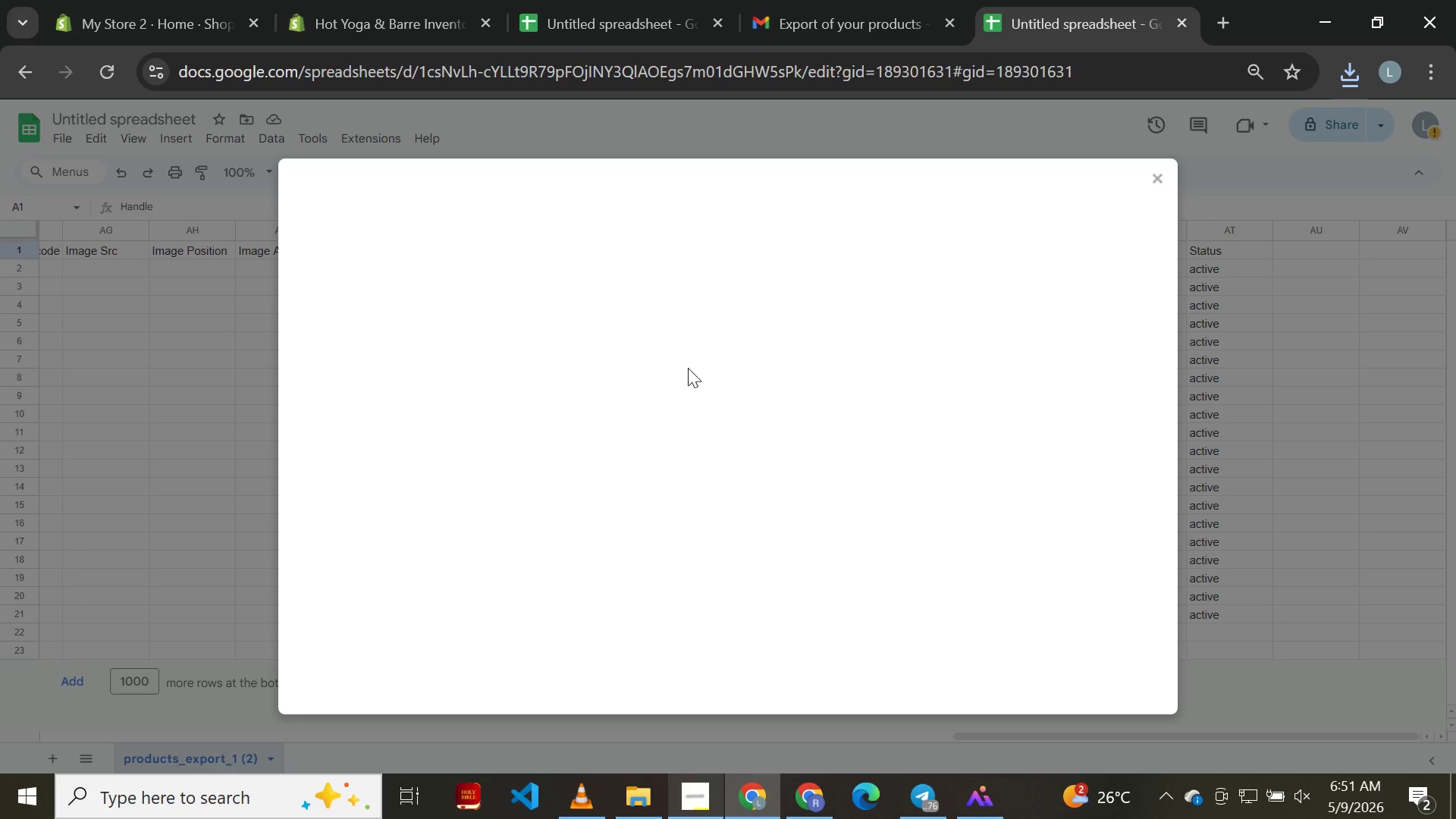 
left_click([565, 246])
 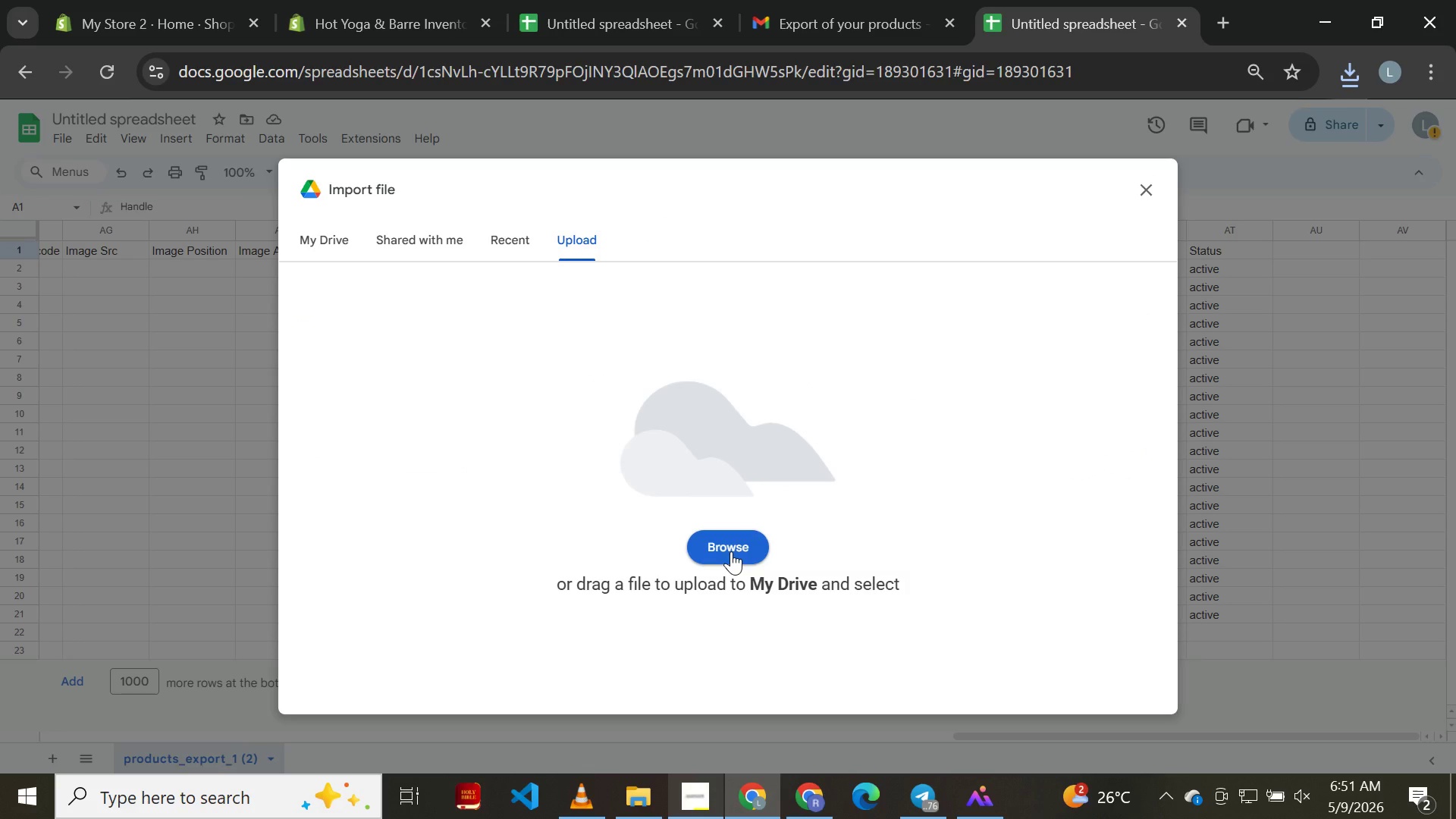 
left_click([731, 551])
 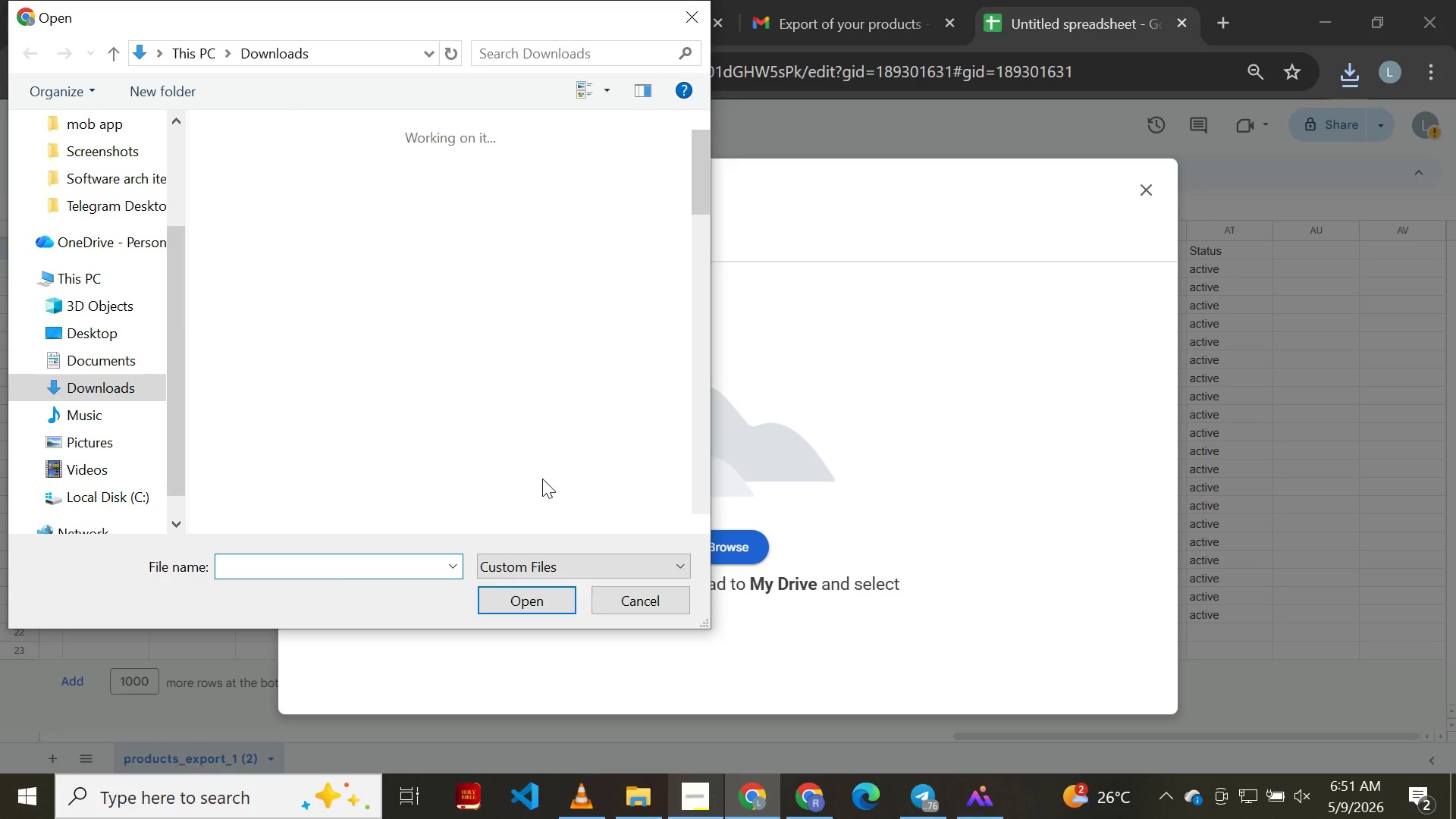 
wait(7.39)
 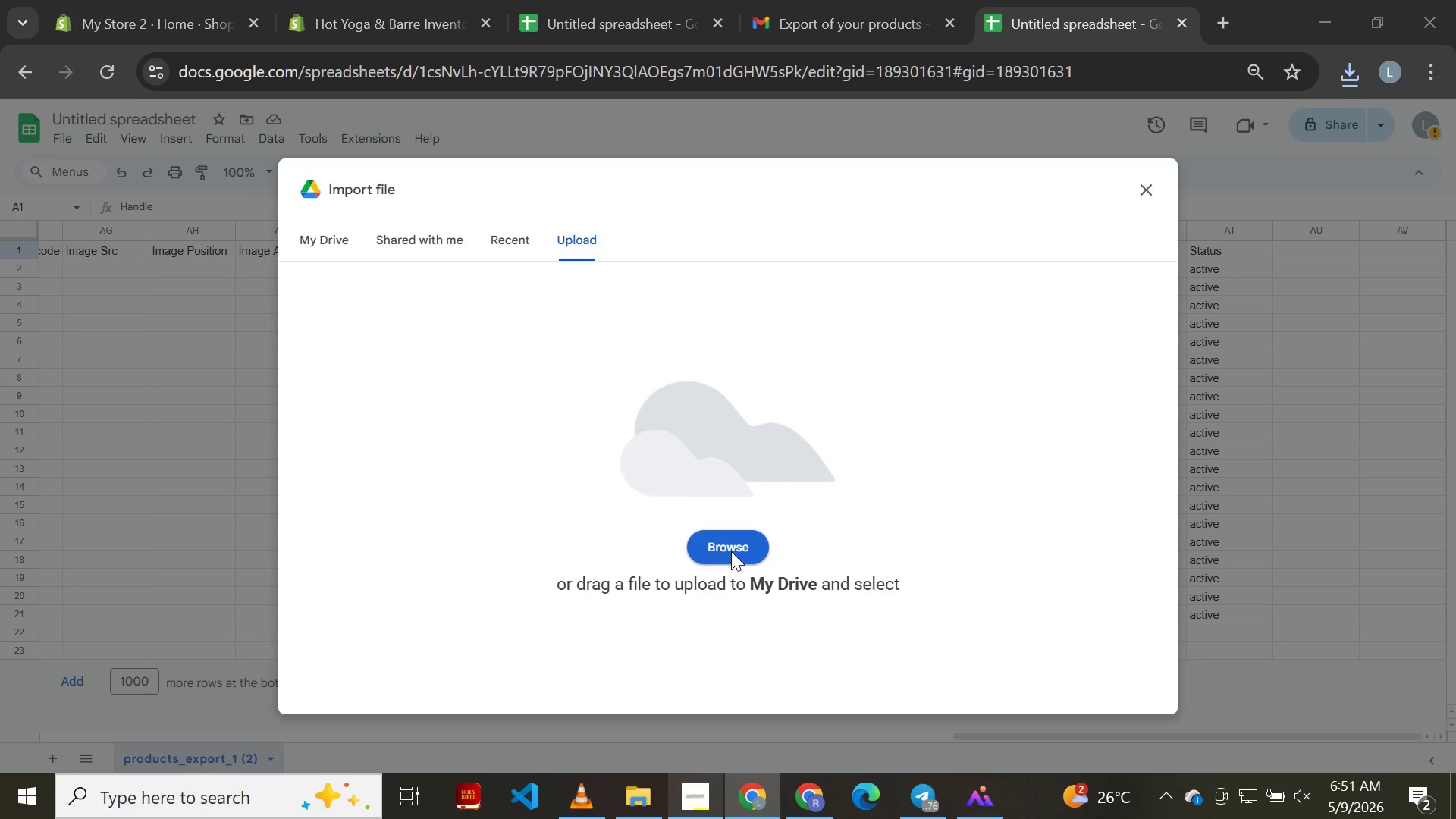 
left_click([454, 196])
 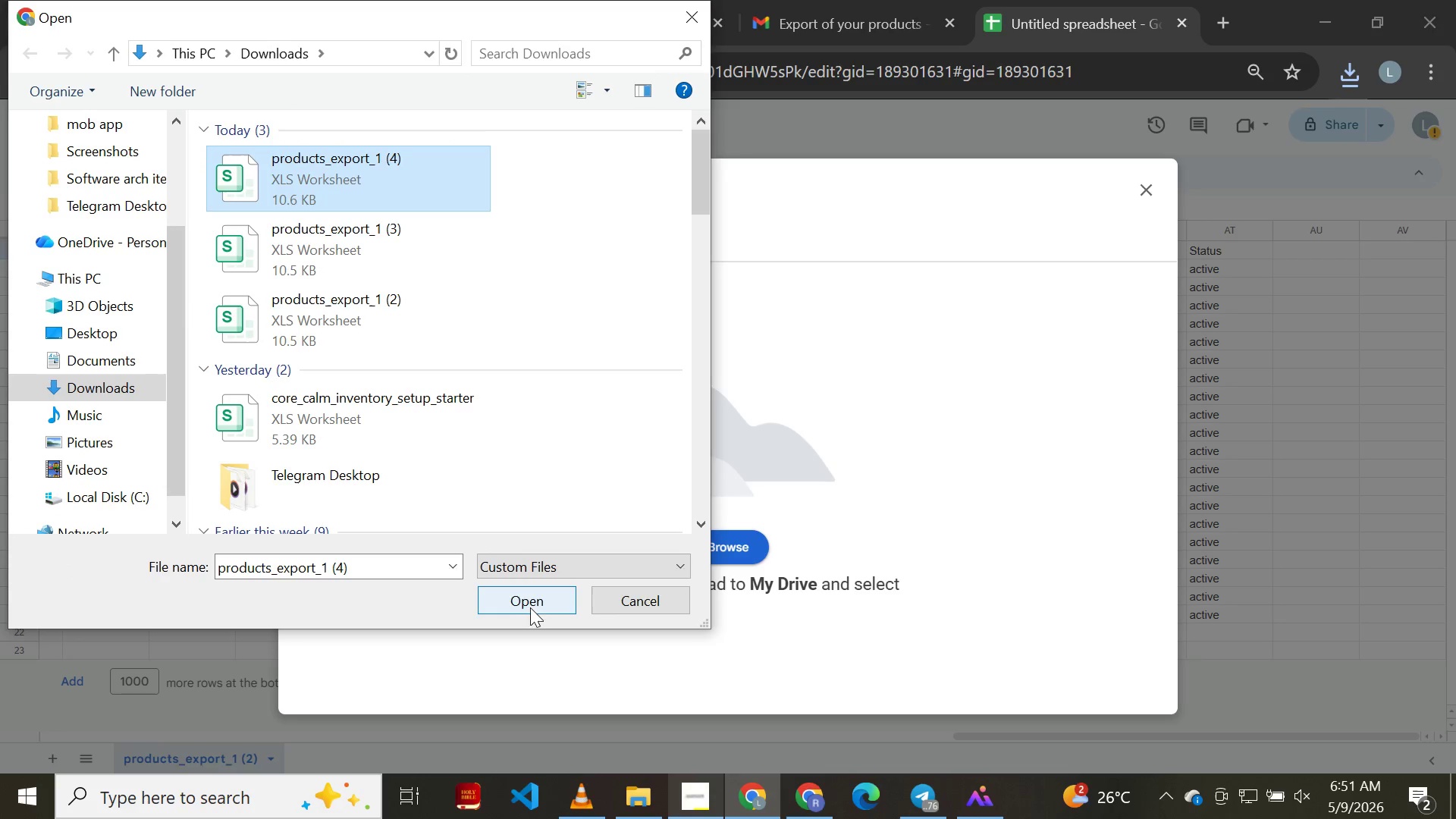 
left_click([538, 601])
 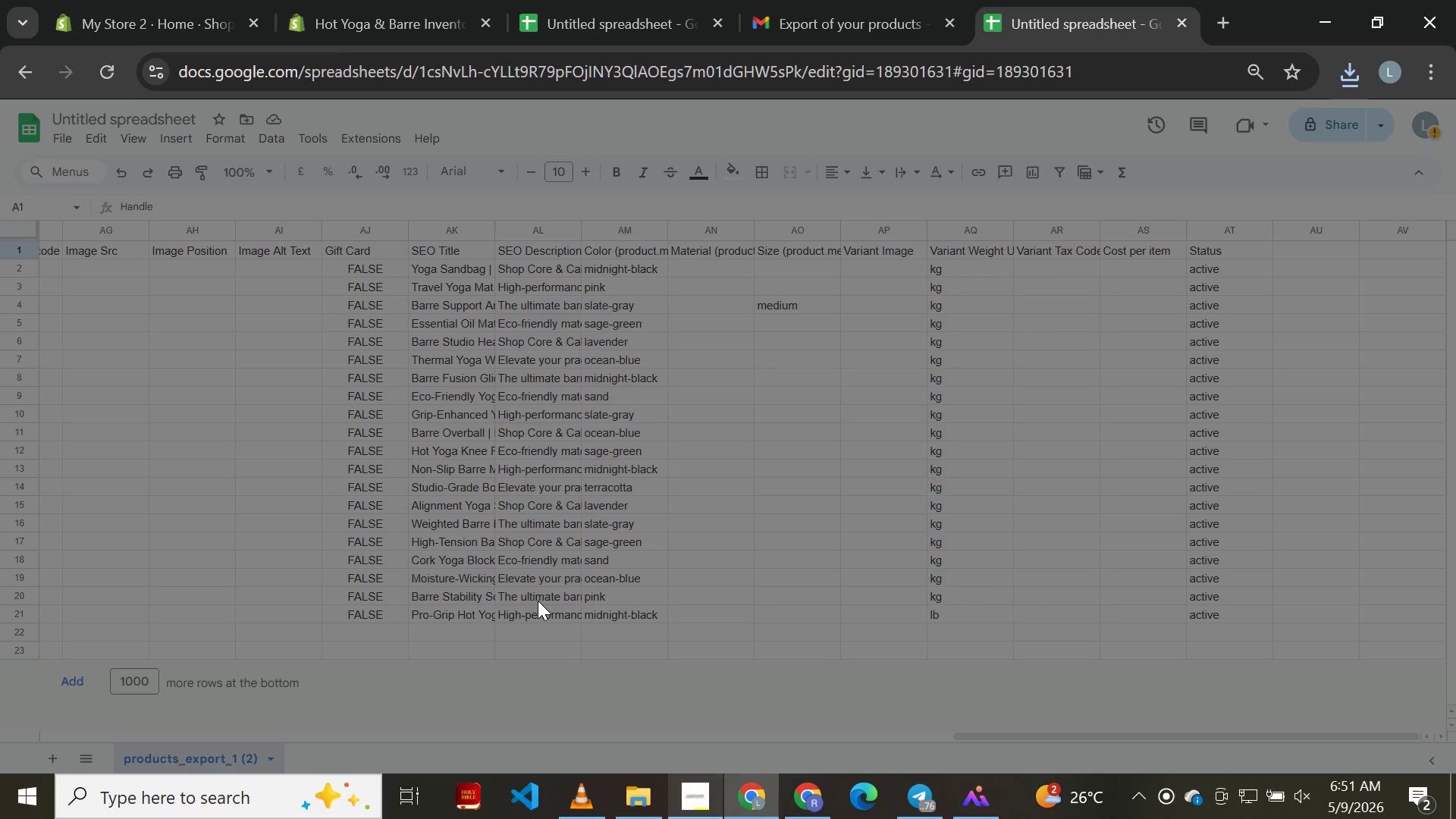 
wait(6.31)
 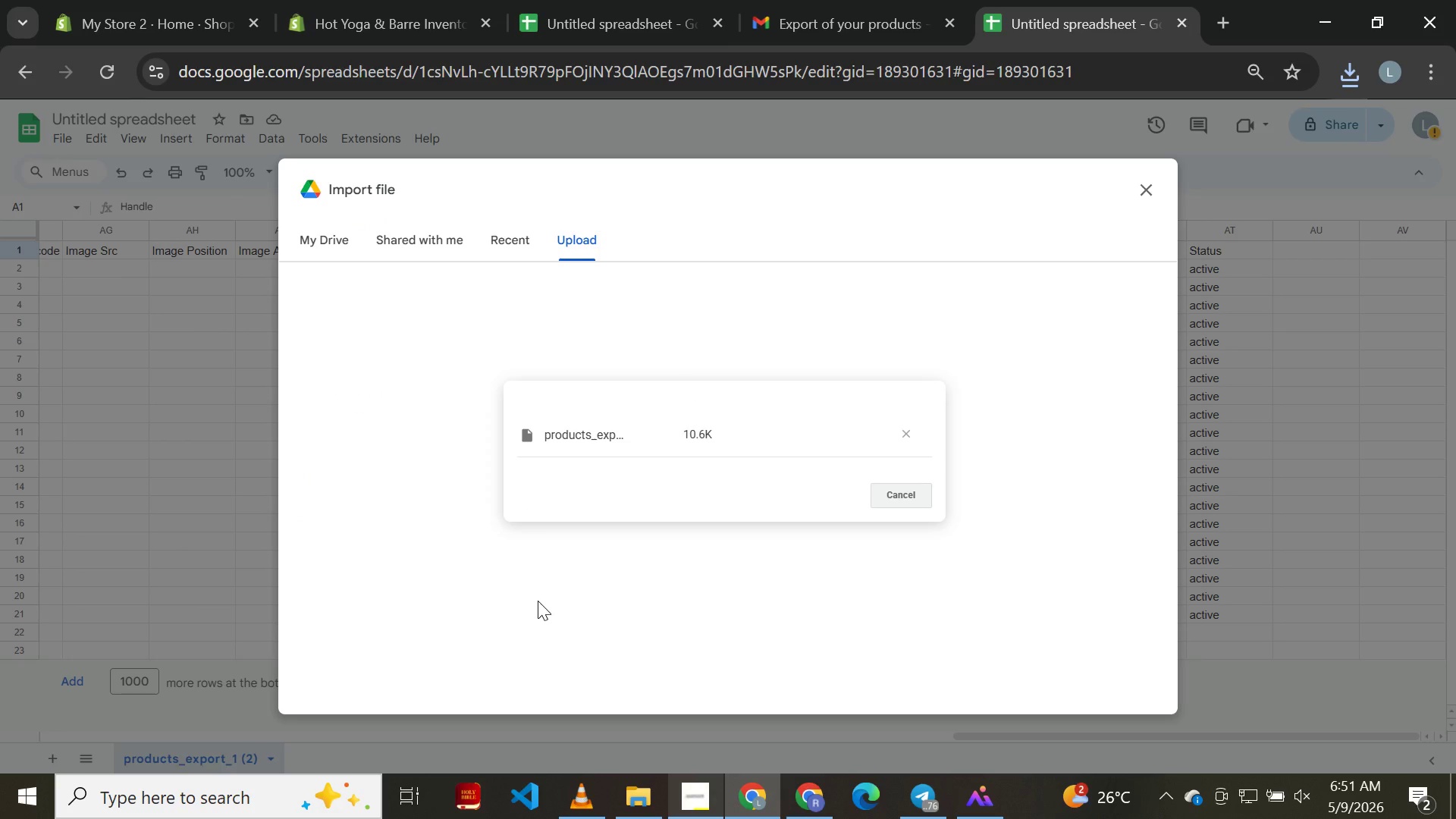 
left_click([768, 544])
 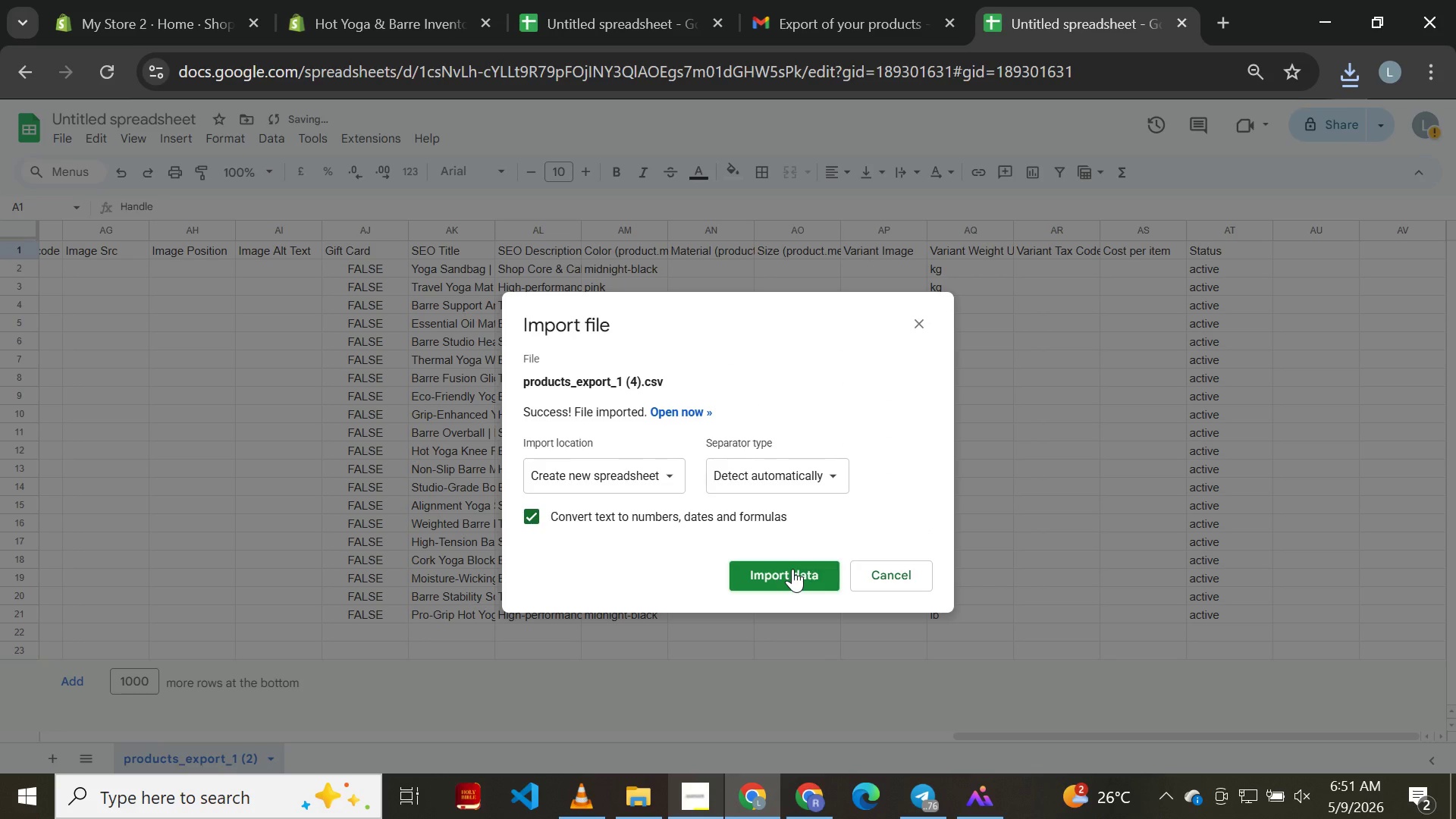 
wait(6.23)
 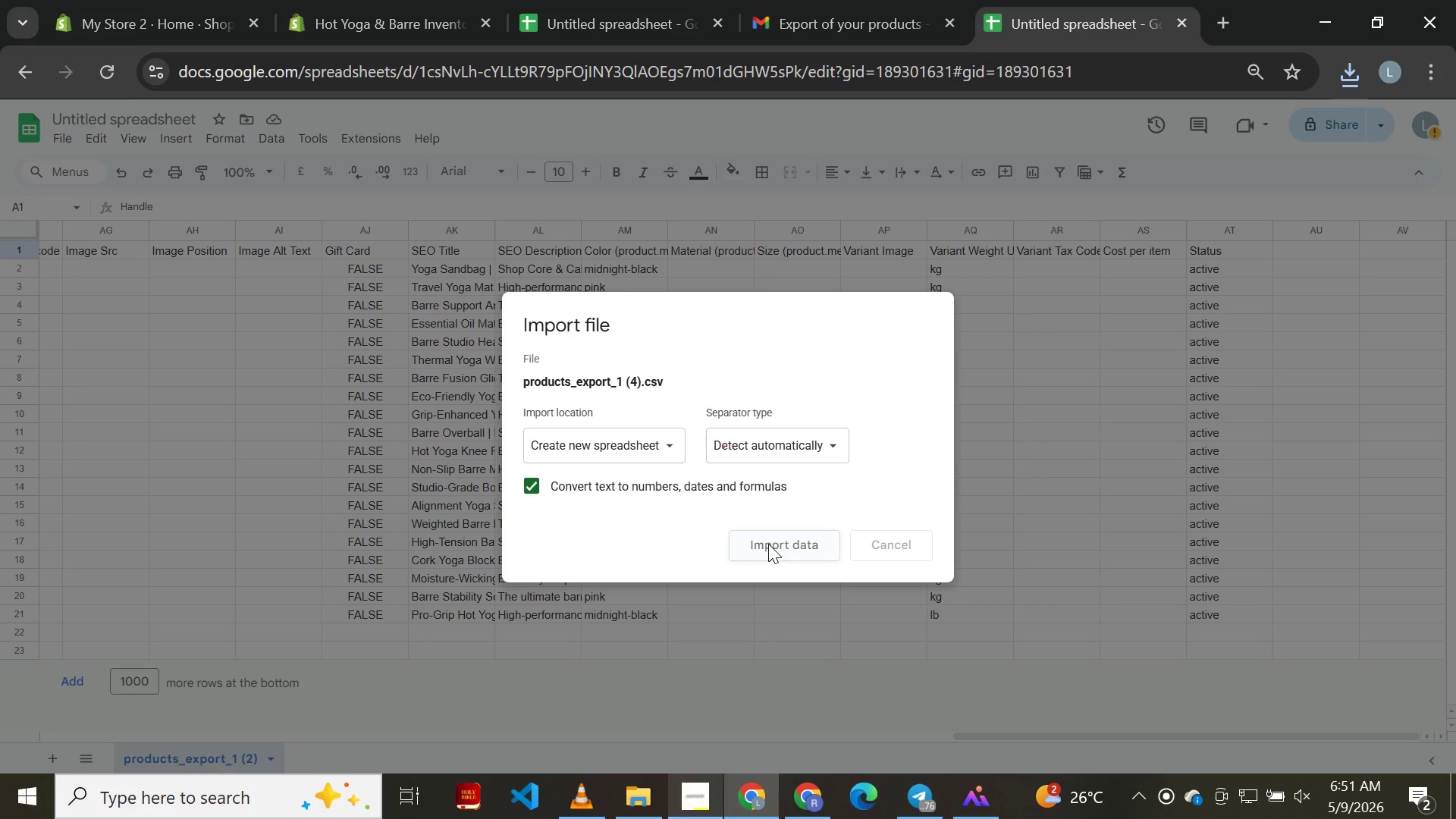 
left_click([698, 406])
 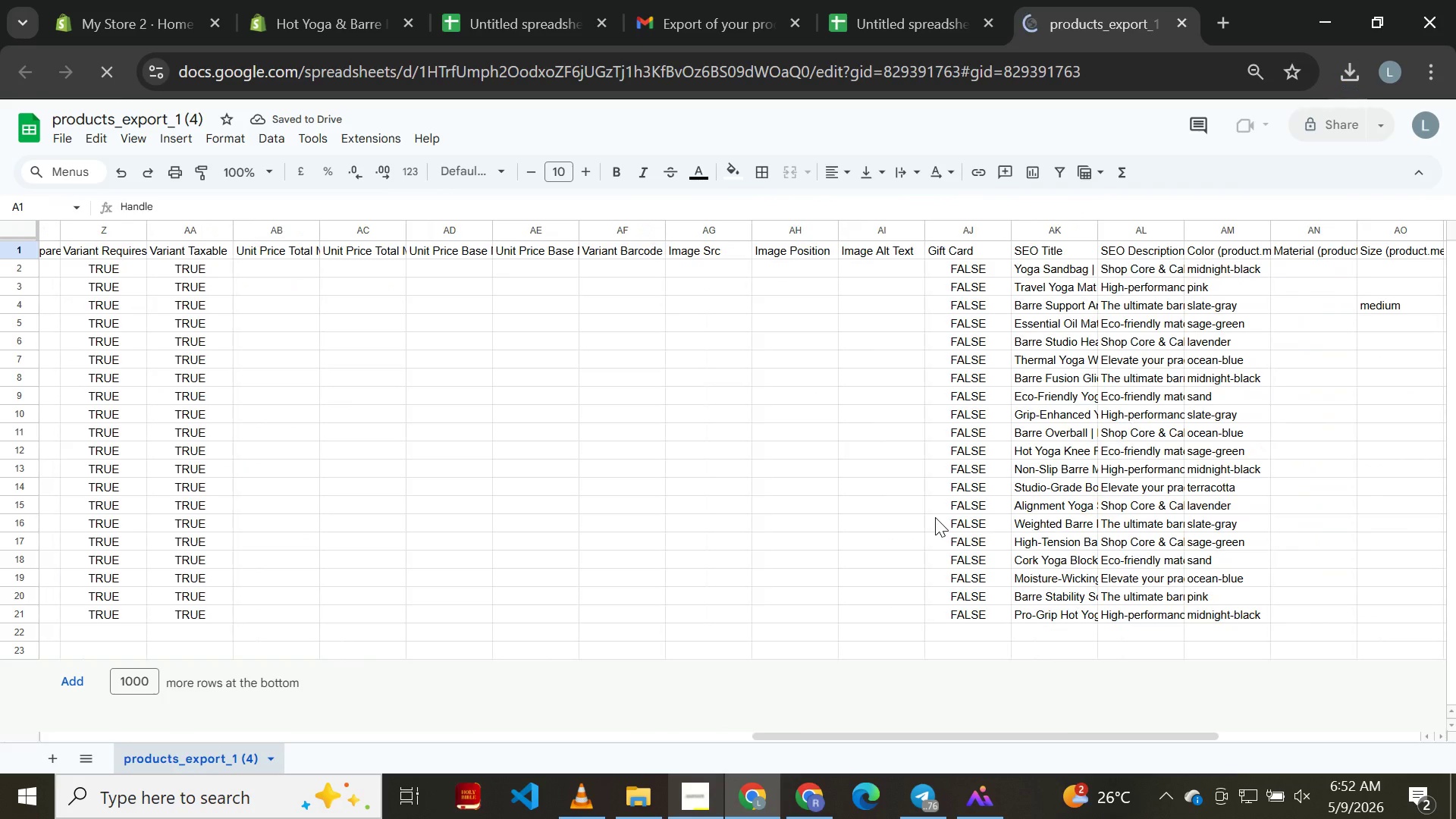 
wait(15.11)
 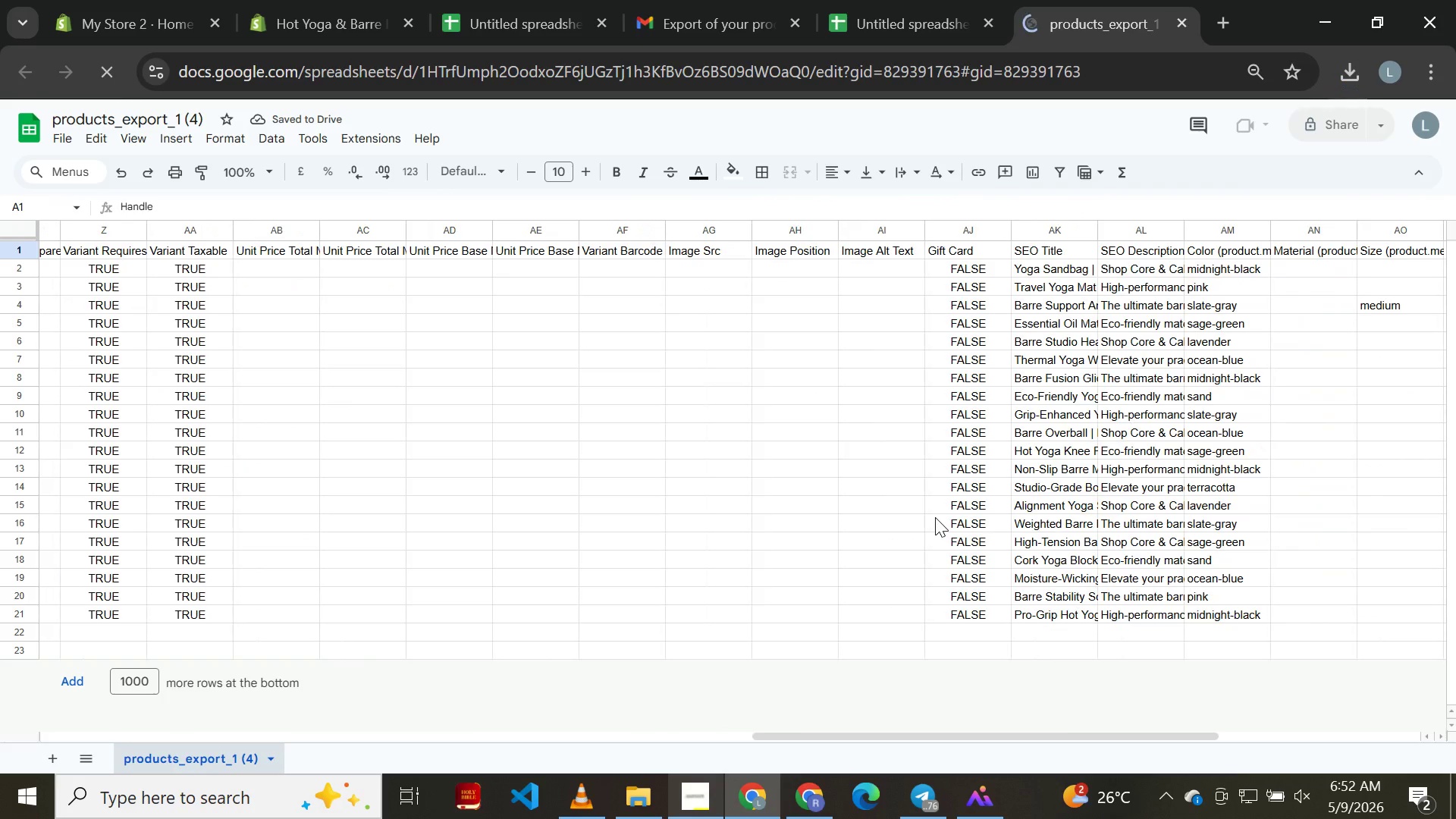 
left_click([947, 267])
 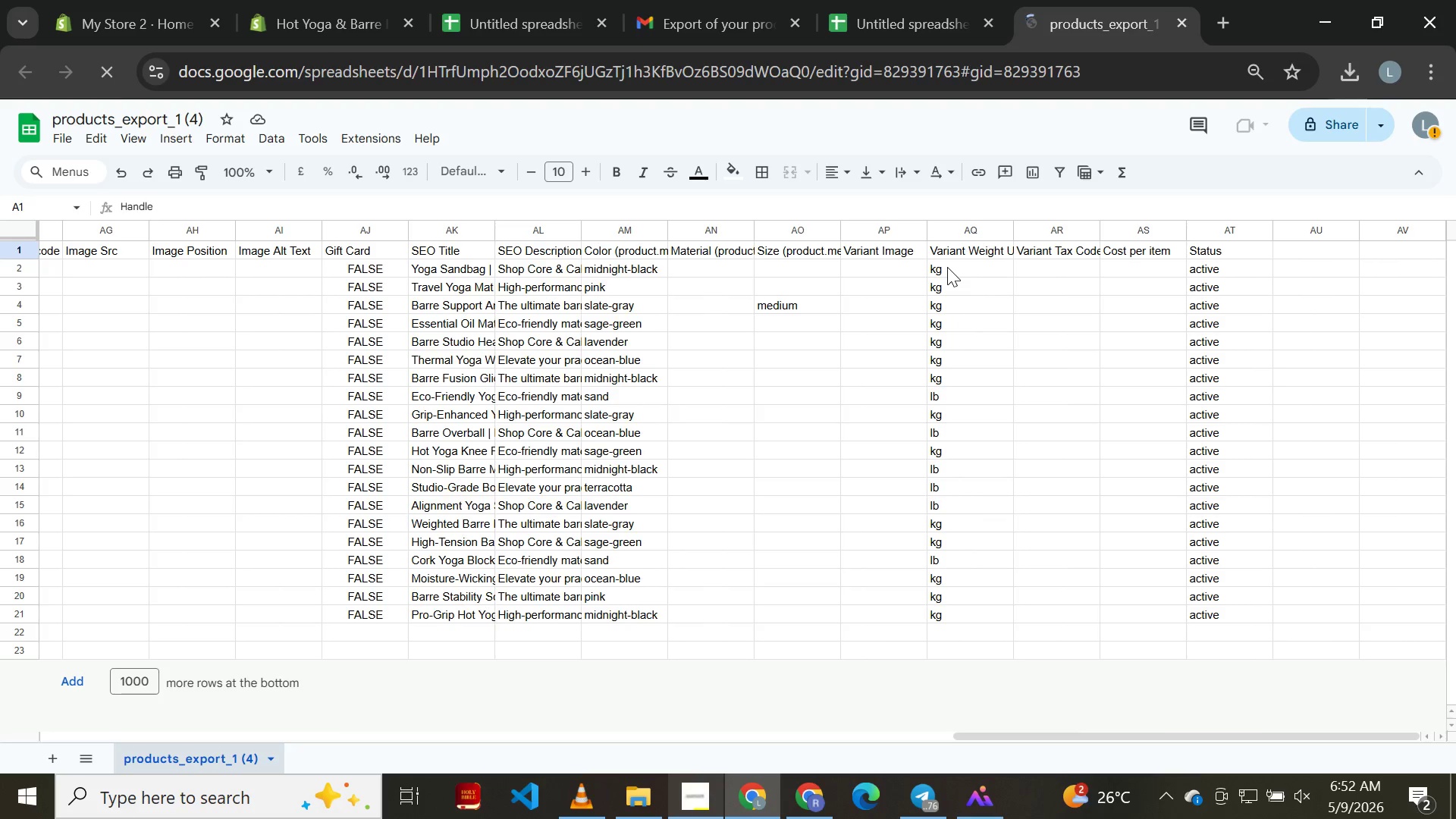 
double_click([947, 267])
 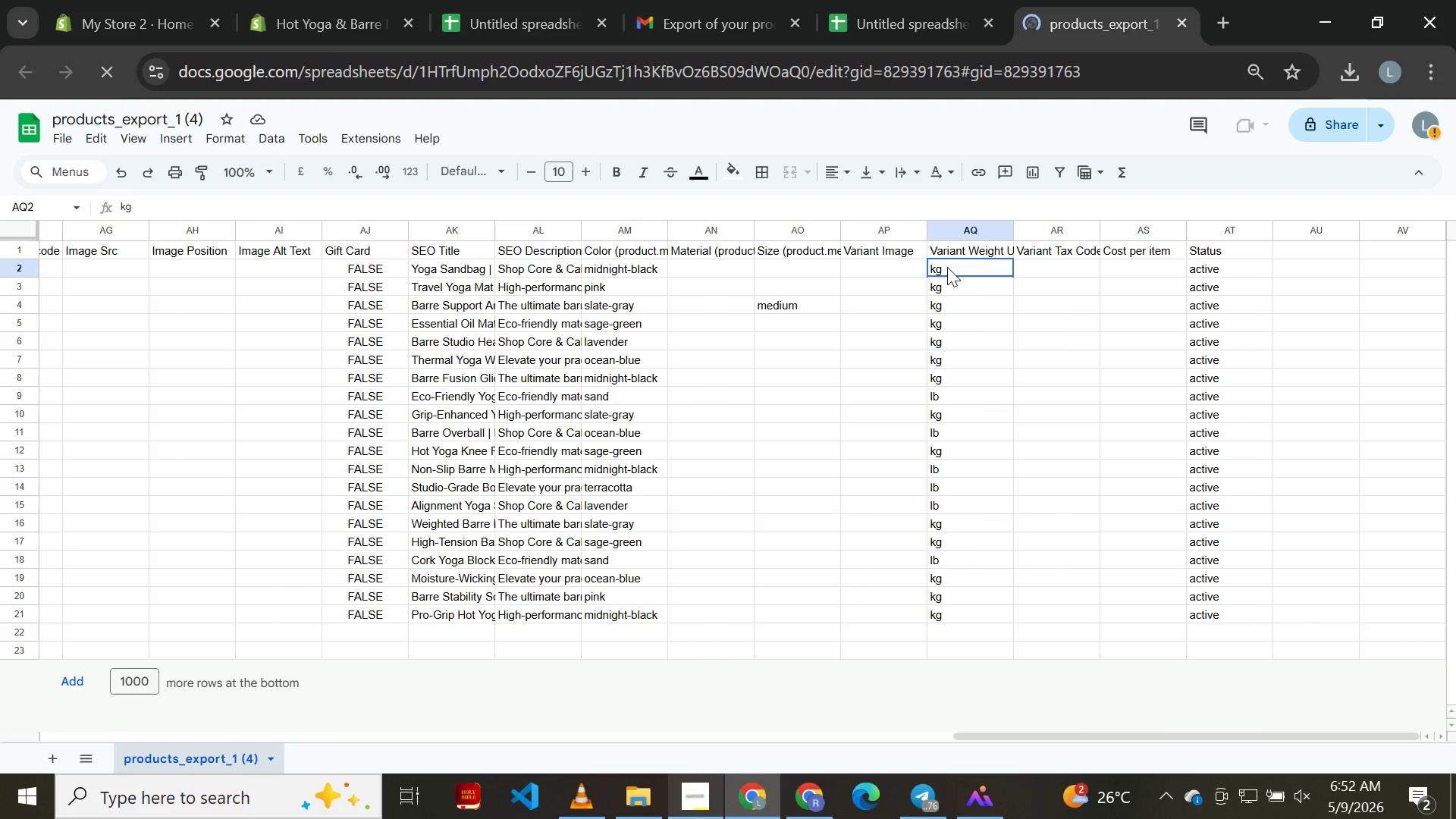 
left_click([947, 267])
 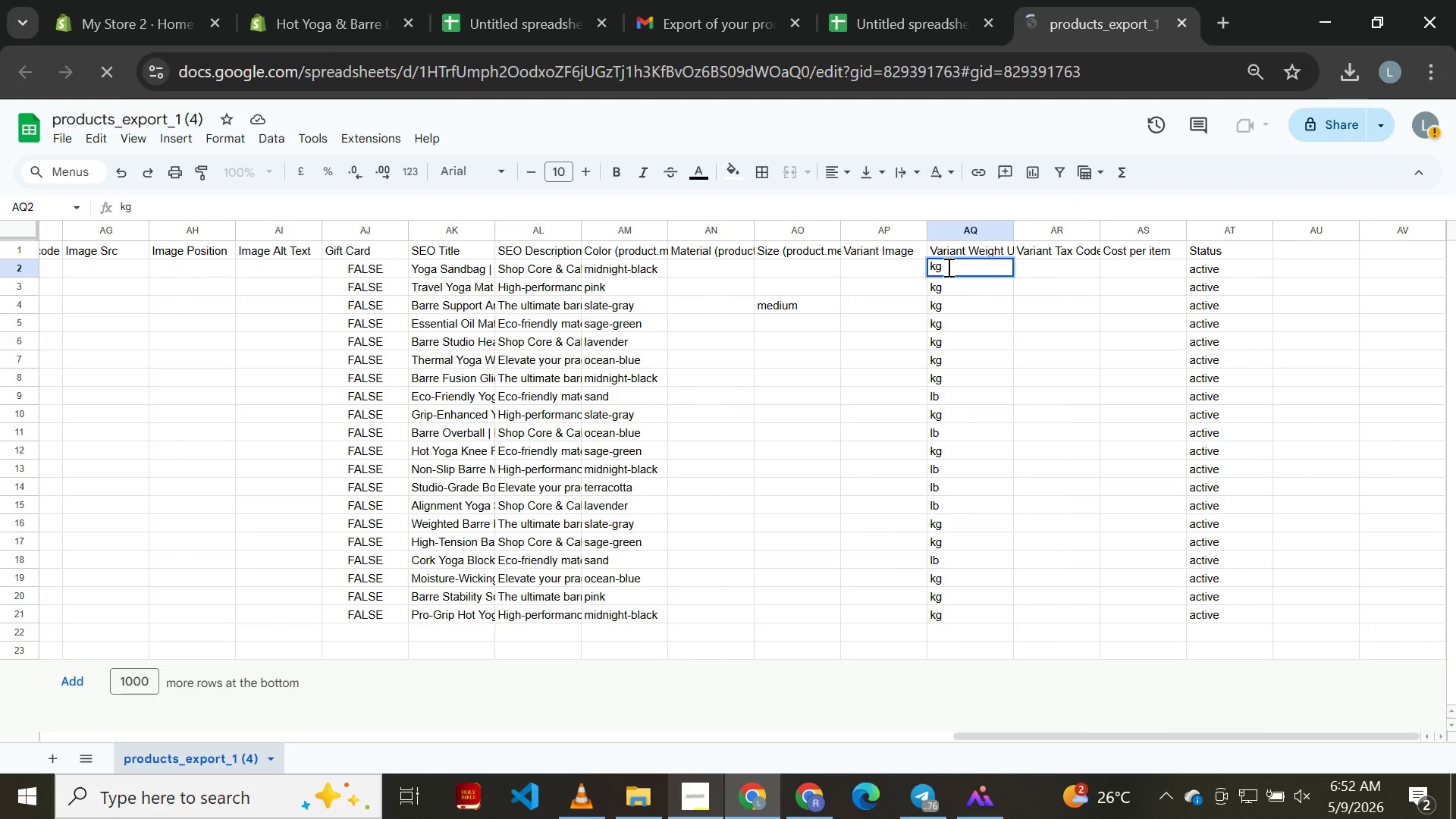 
left_click([947, 267])
 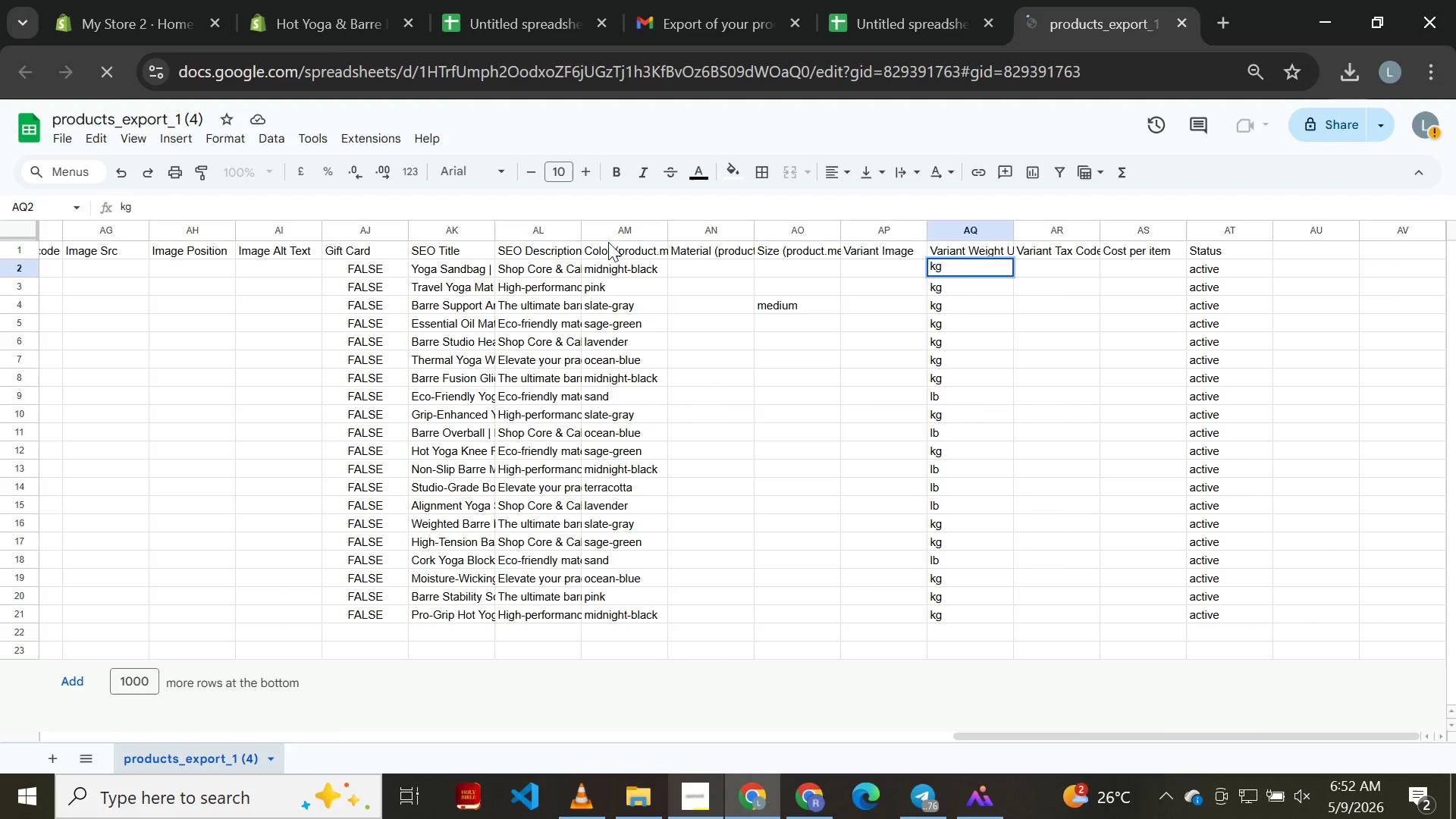 
left_click([490, 0])
 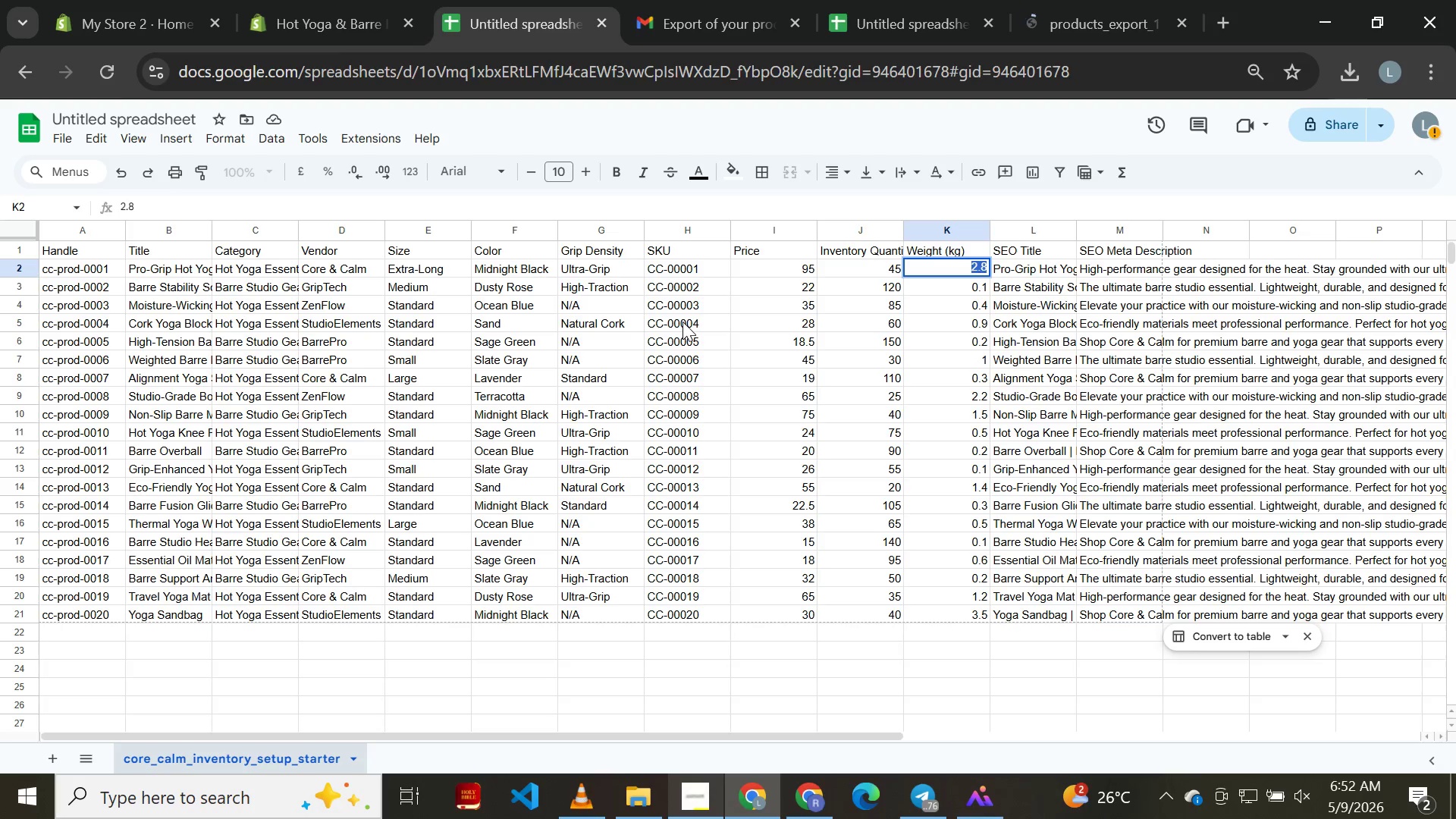 
left_click([809, 329])
 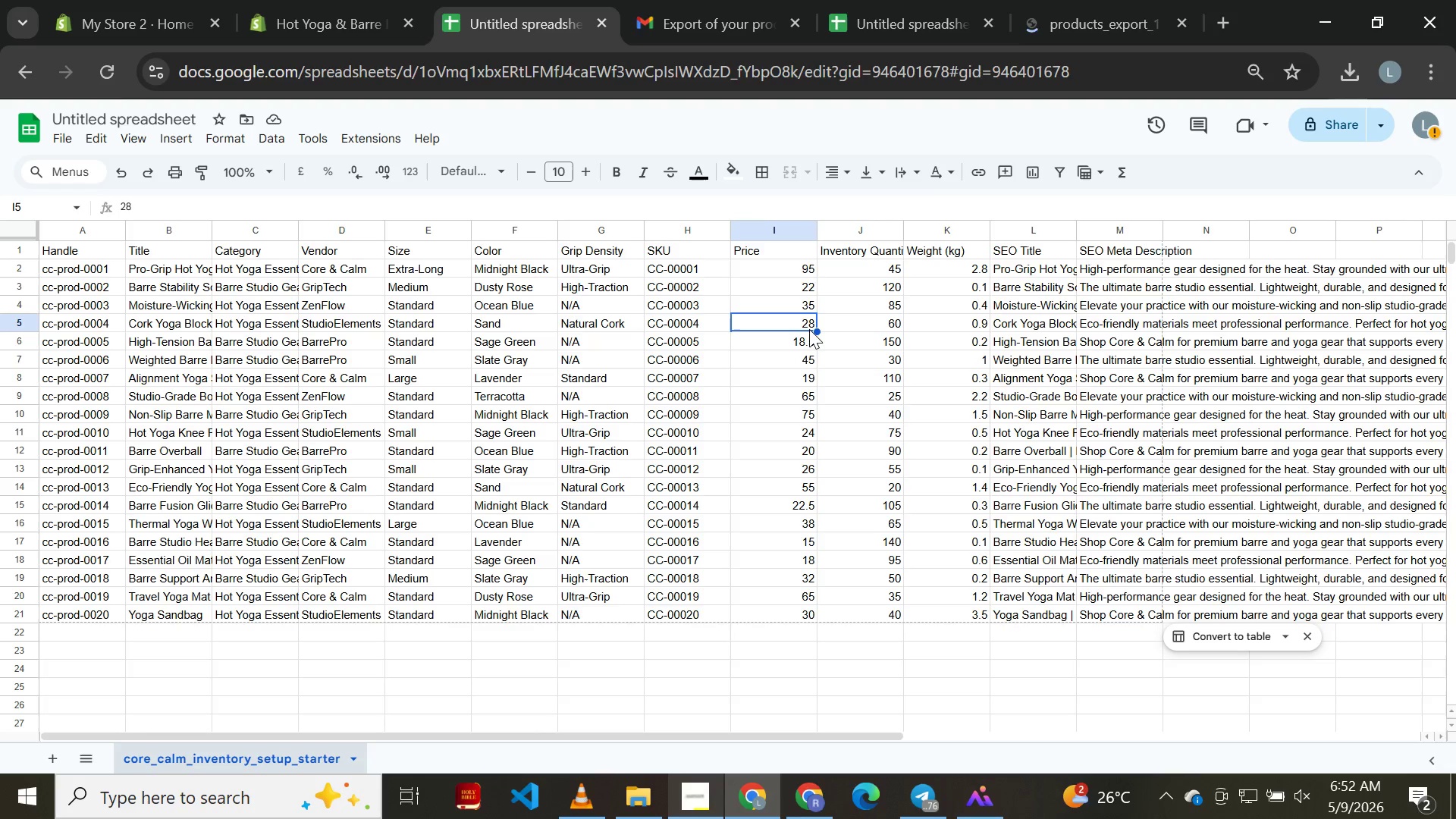 